 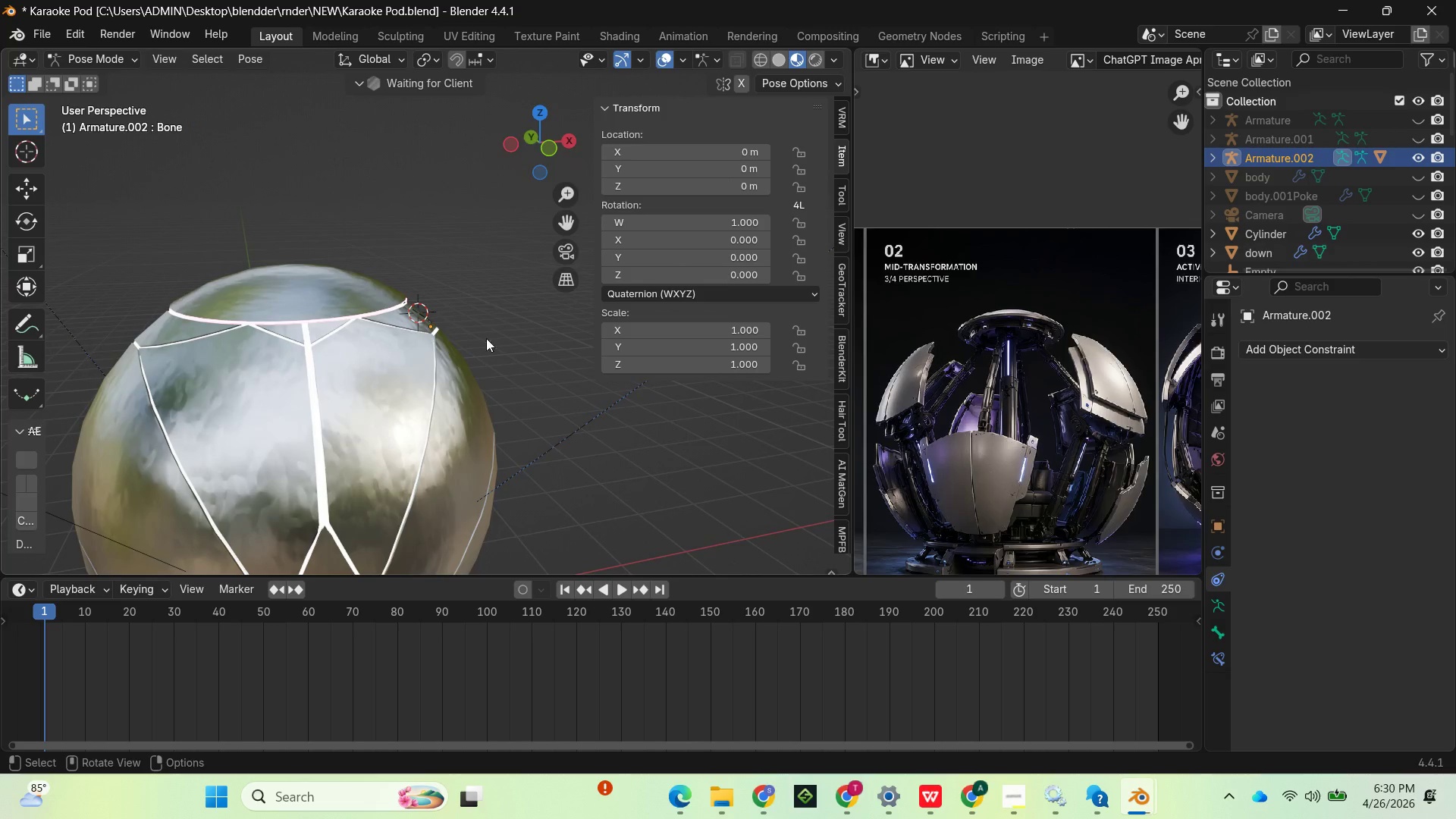 
left_click([452, 447])
 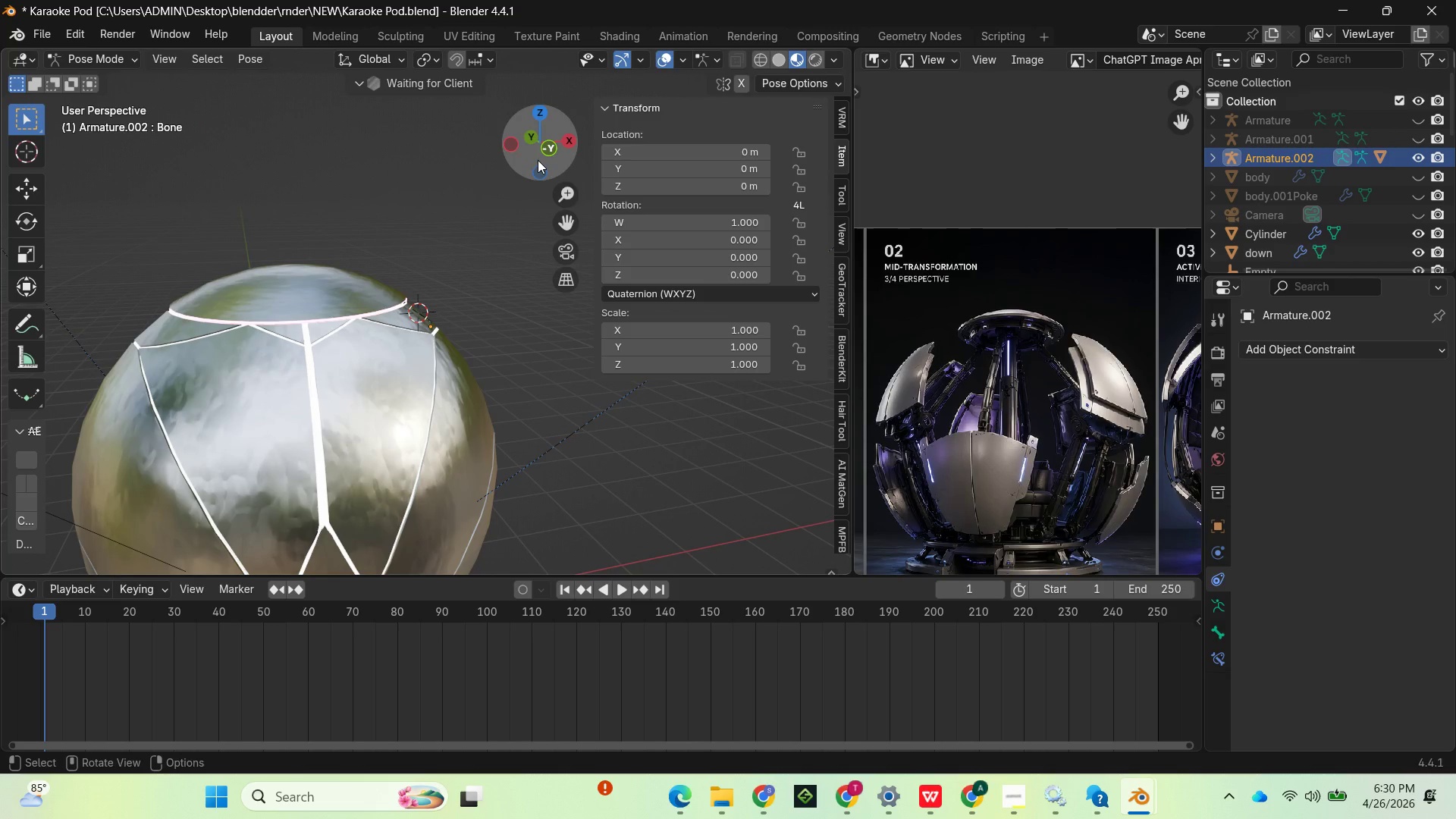 
left_click_drag(start_coordinate=[538, 160], to_coordinate=[251, 188])
 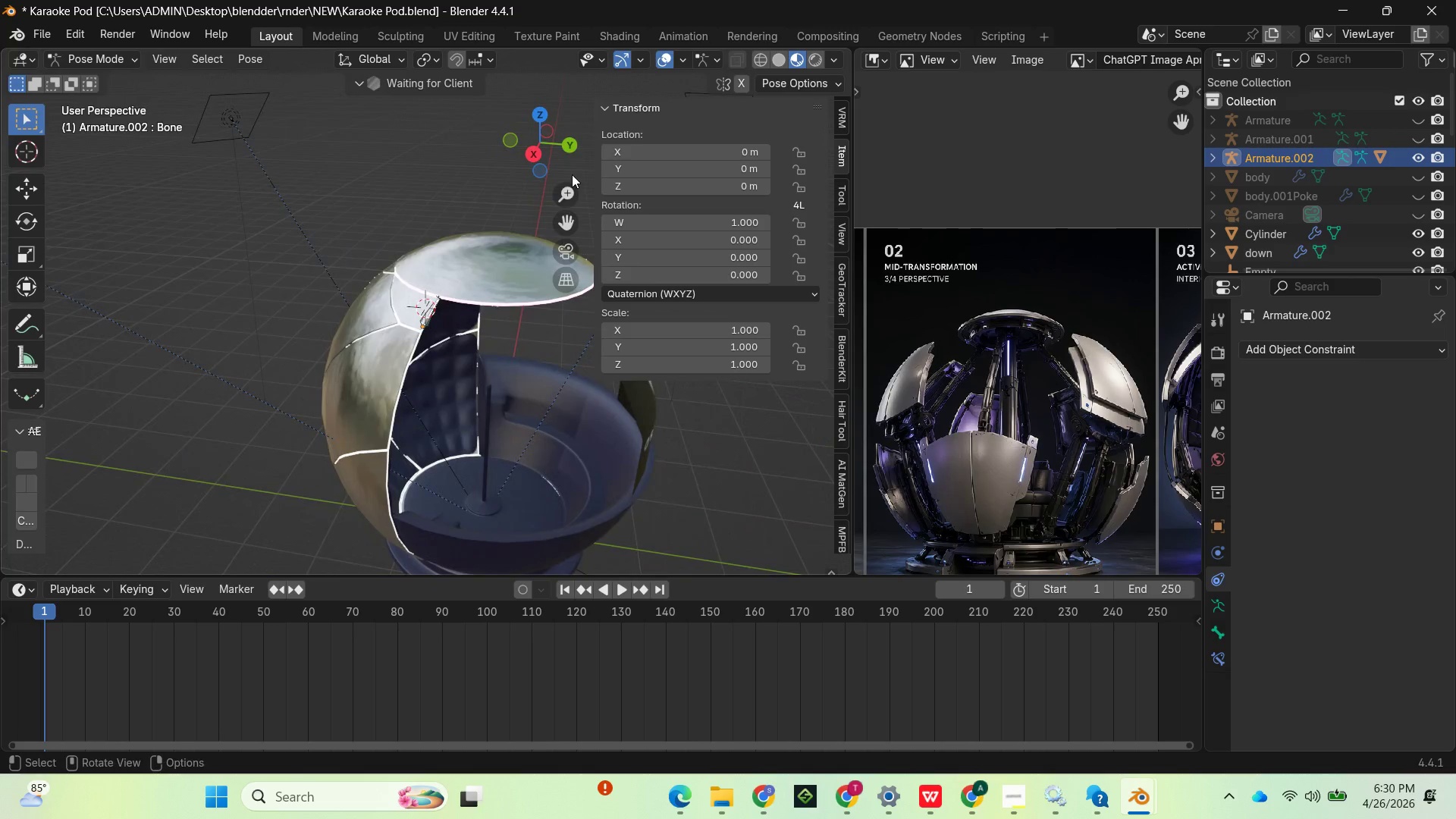 
left_click_drag(start_coordinate=[566, 199], to_coordinate=[532, 328])
 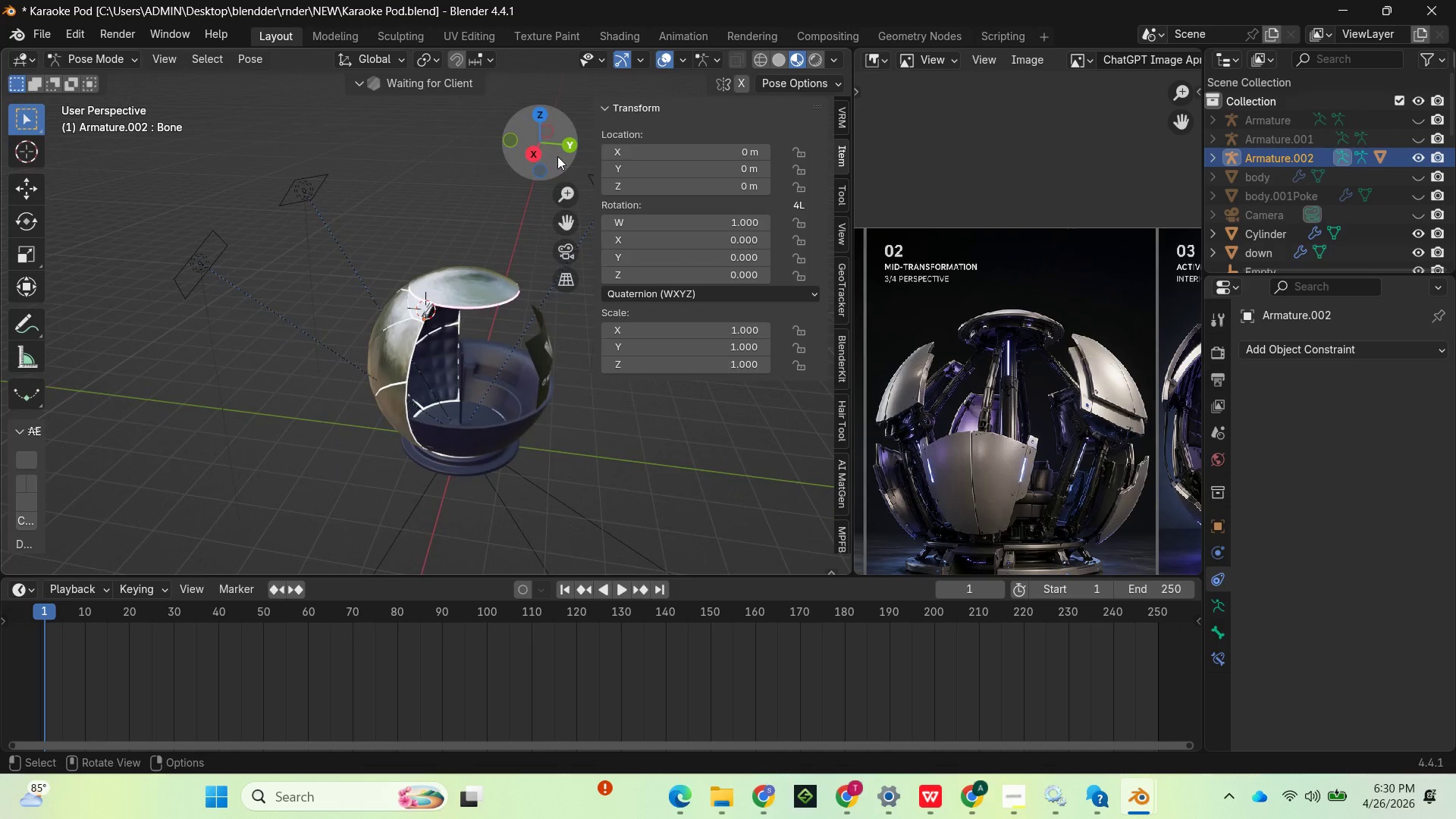 
left_click_drag(start_coordinate=[557, 156], to_coordinate=[758, 60])
 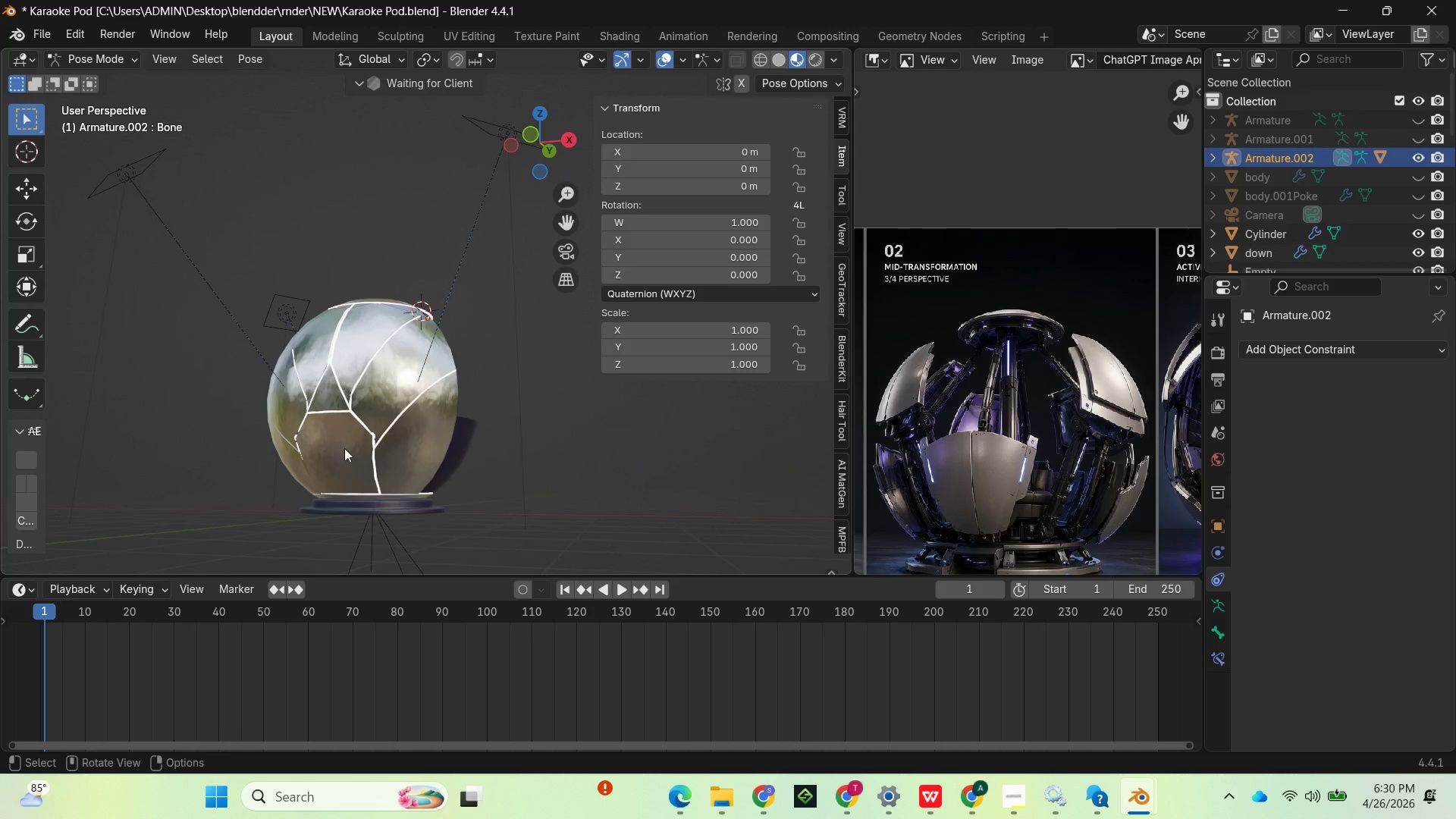 
mouse_move([145, 60])
 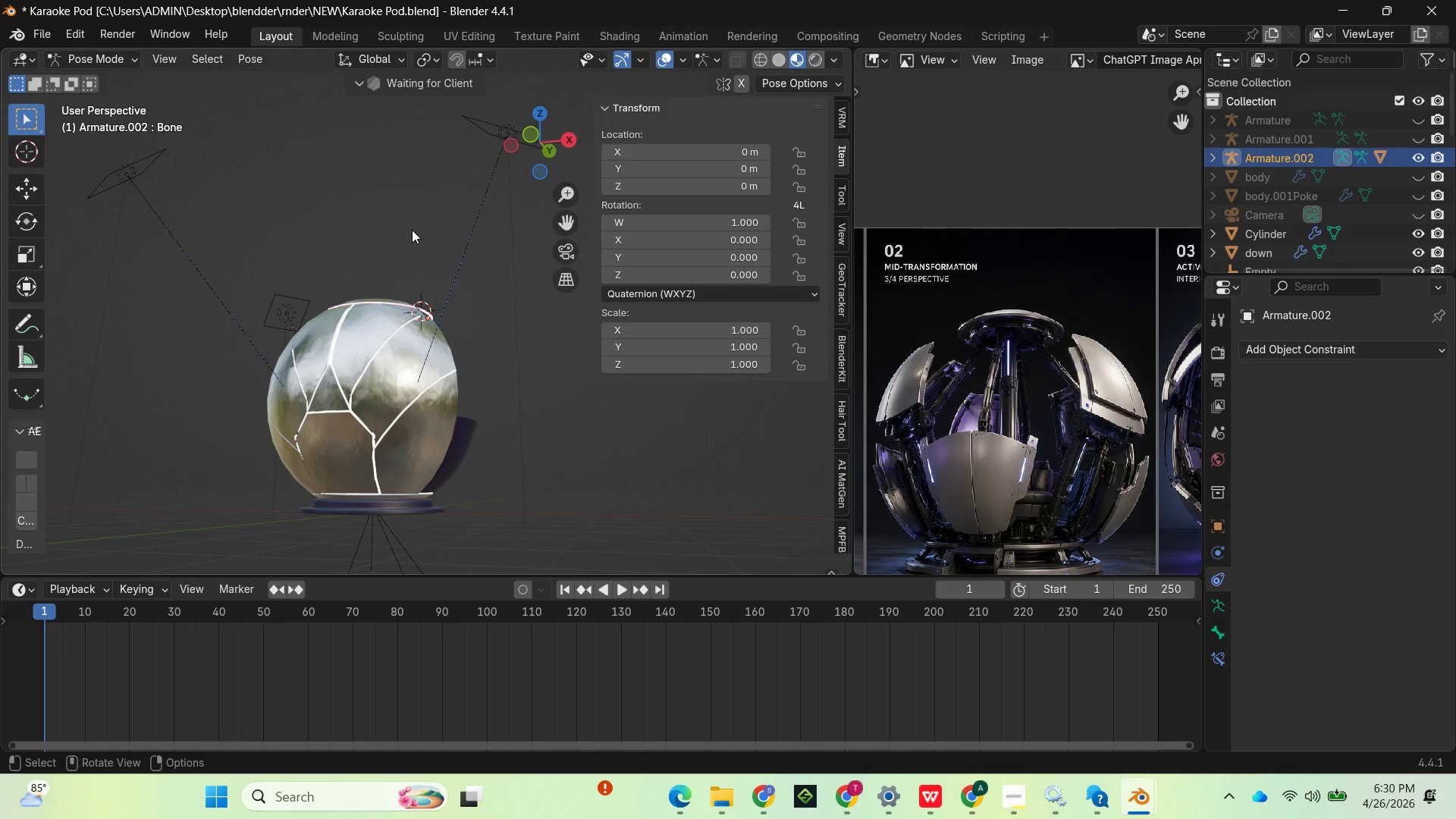 
key(Numpad1)
 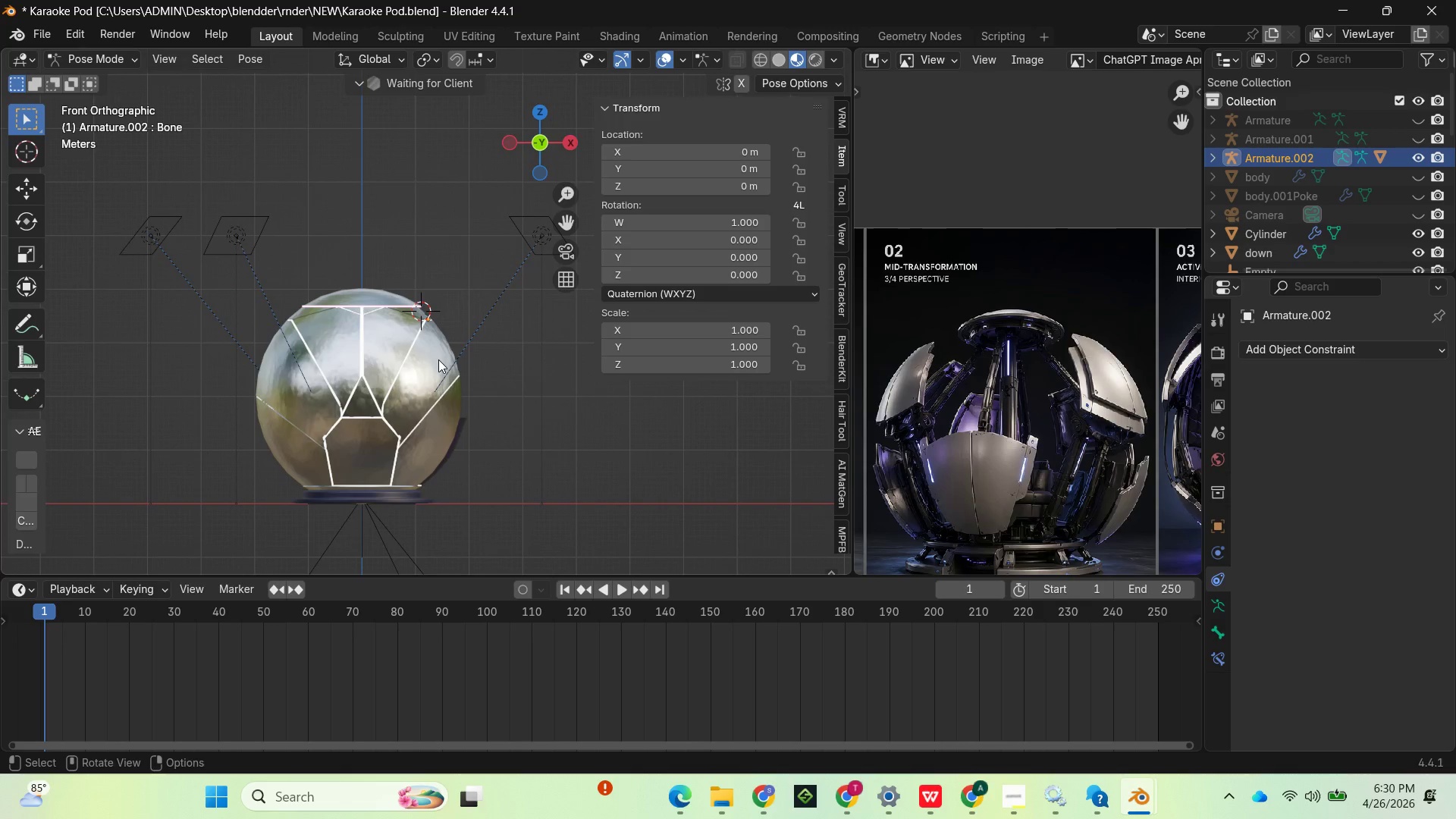 
left_click([438, 359])
 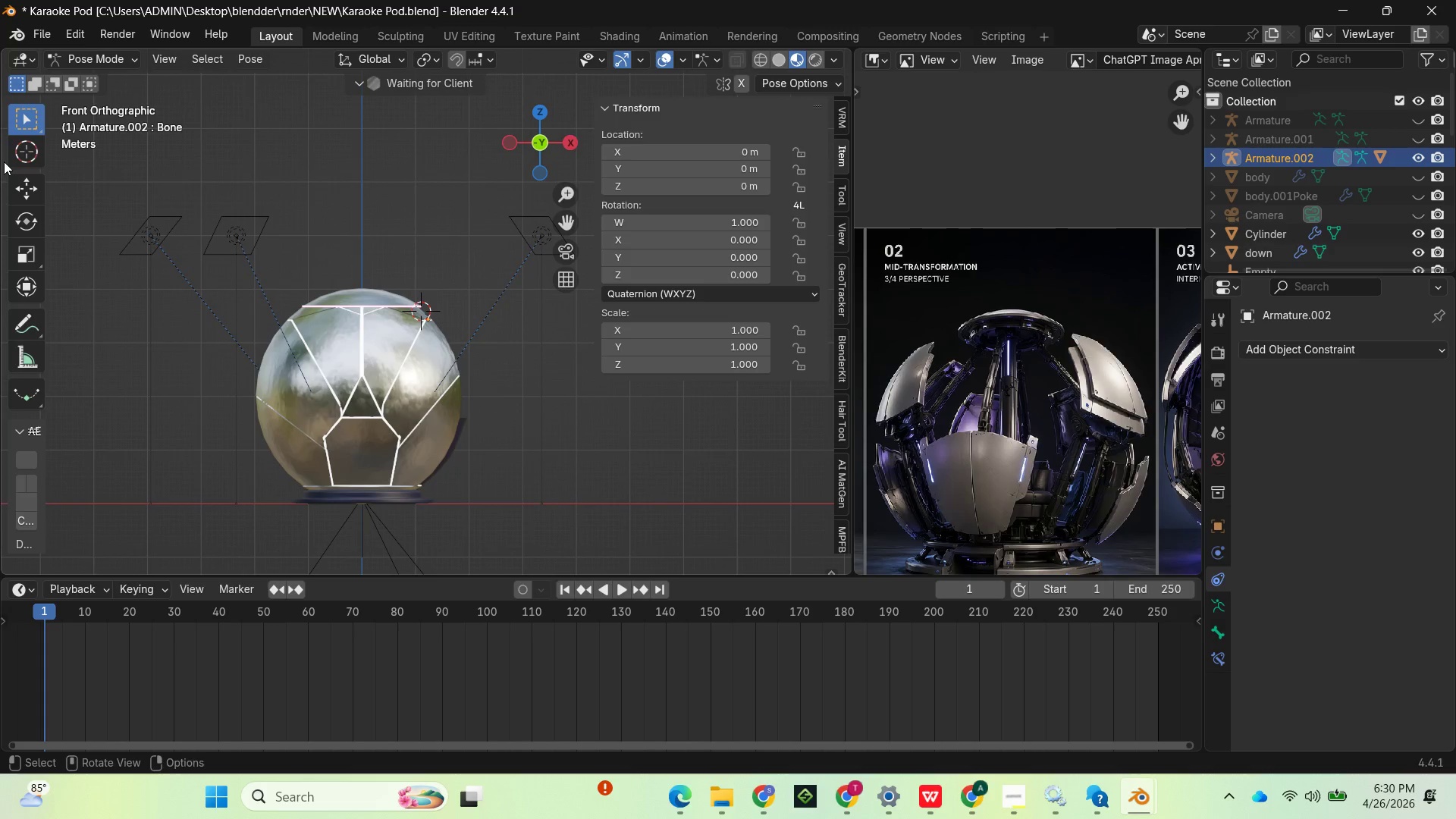 
left_click([45, 144])
 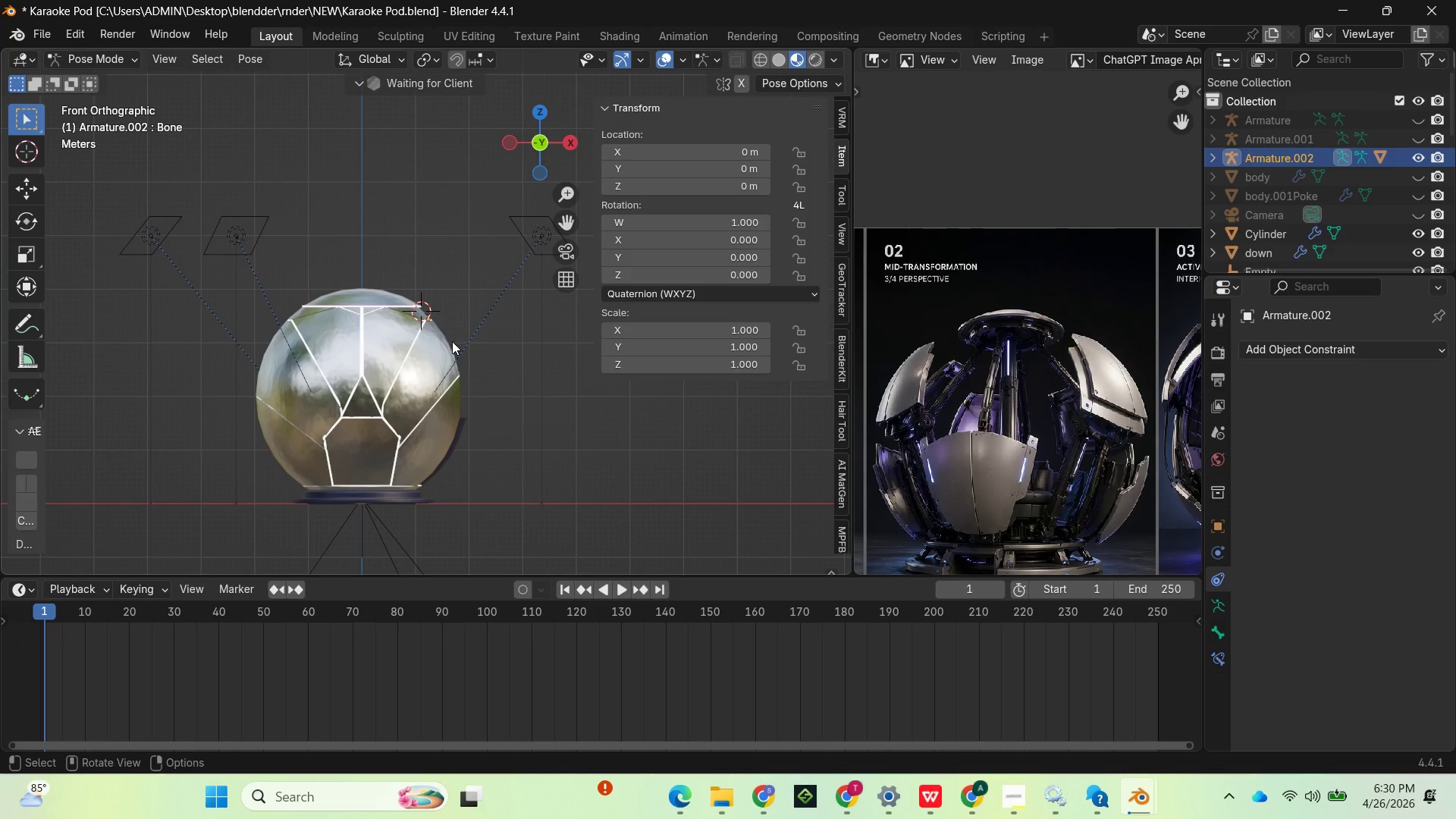 
left_click([447, 341])
 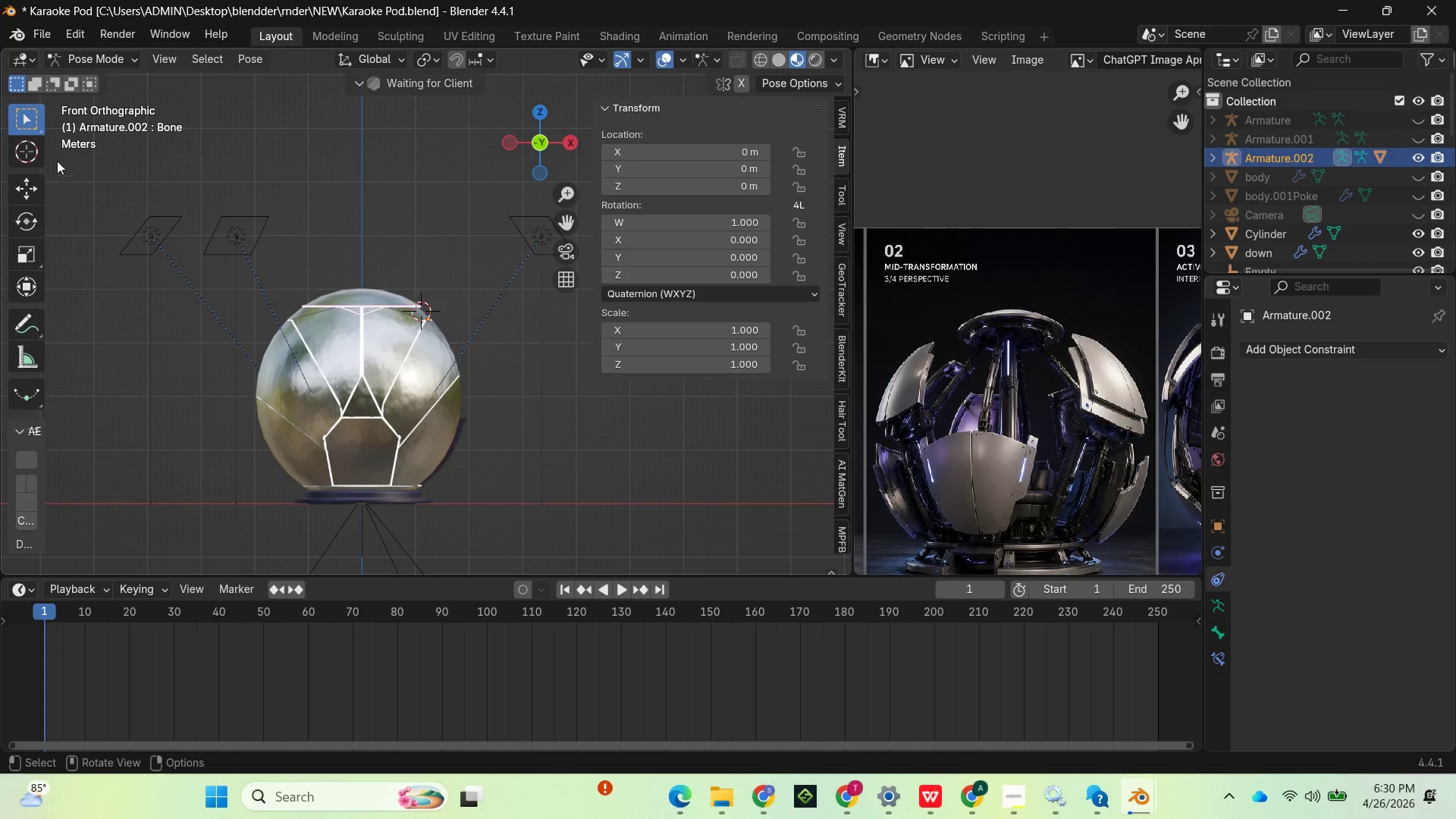 
left_click([33, 150])
 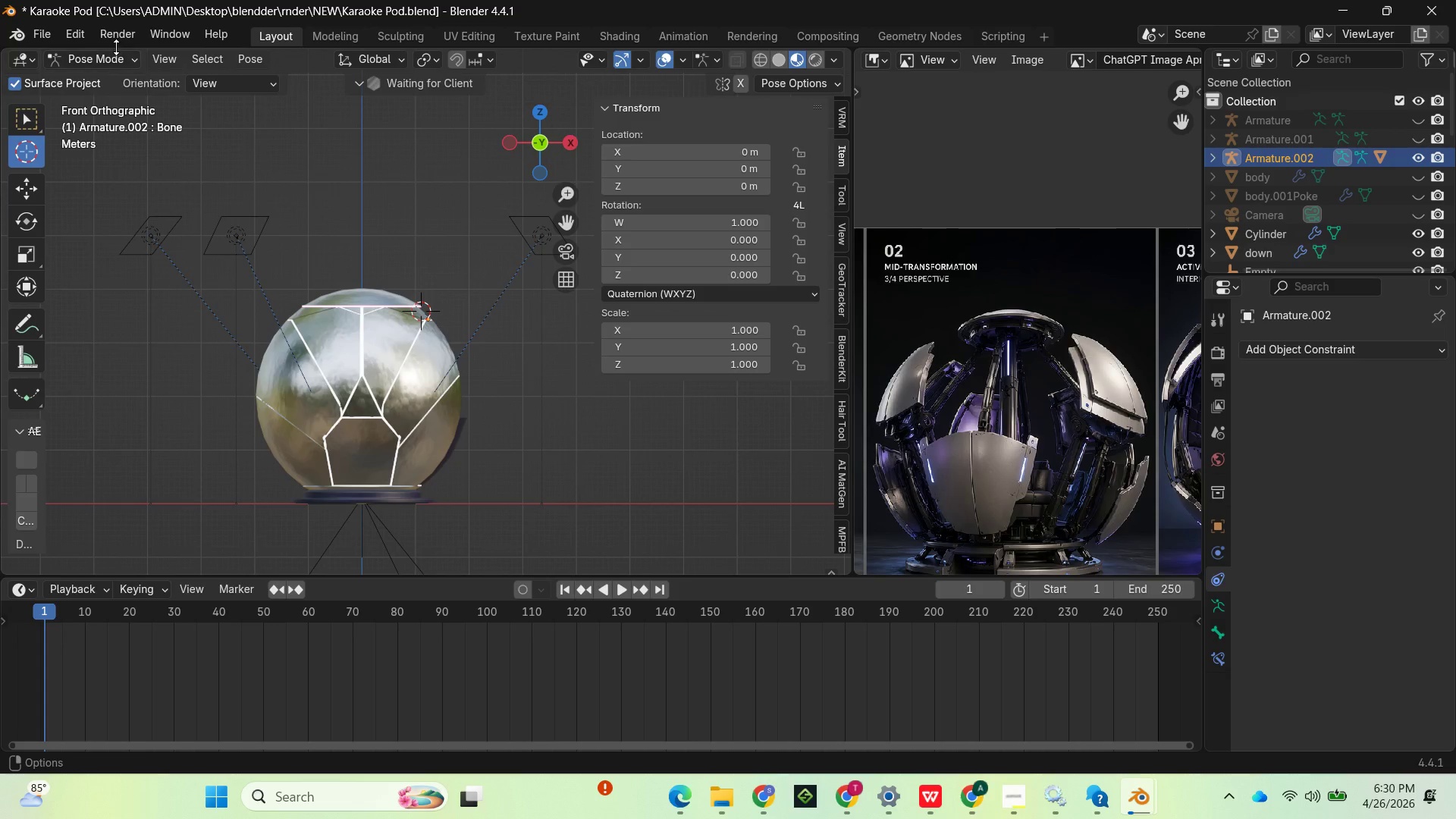 
left_click([116, 54])
 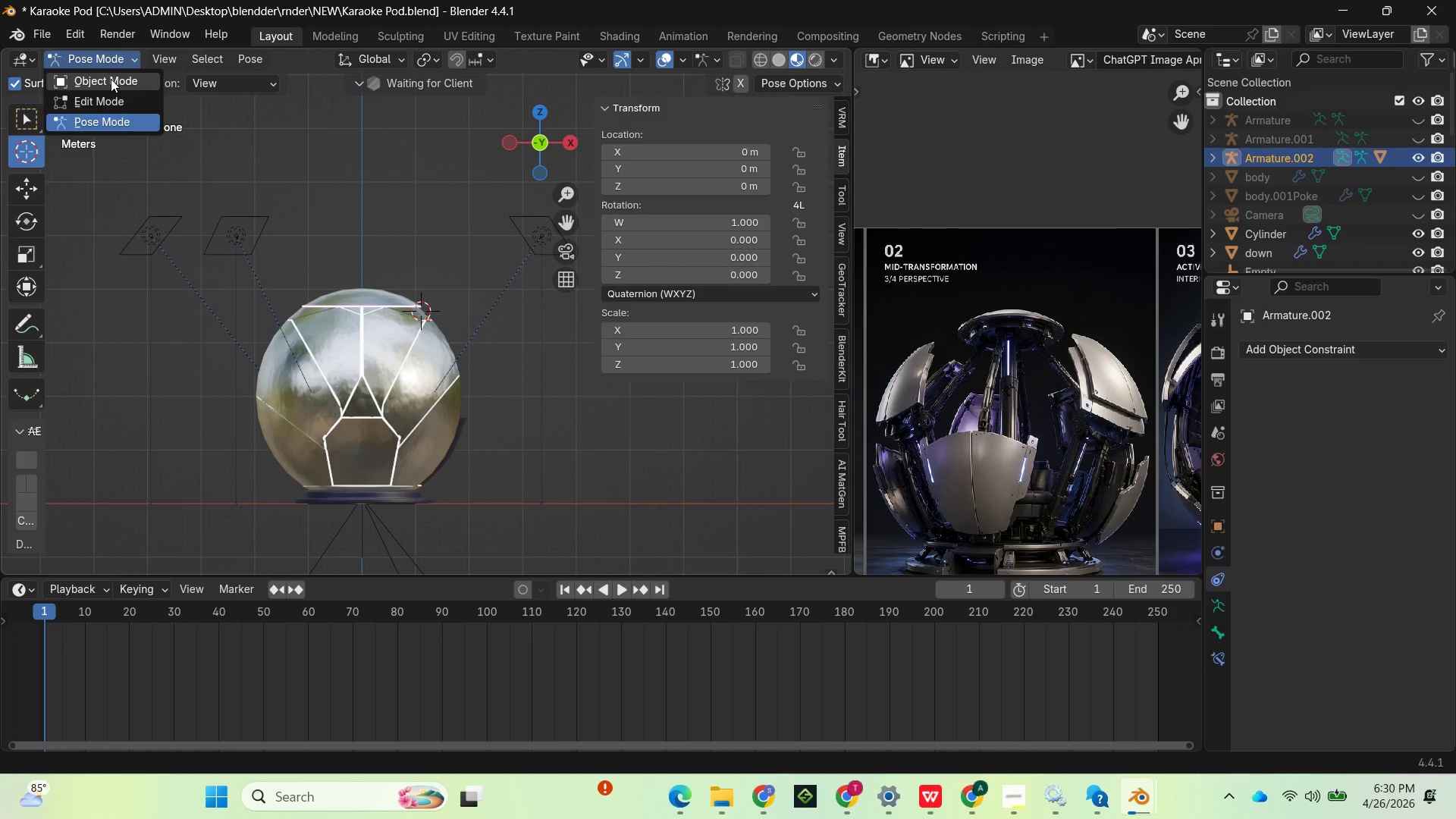 
left_click([111, 79])
 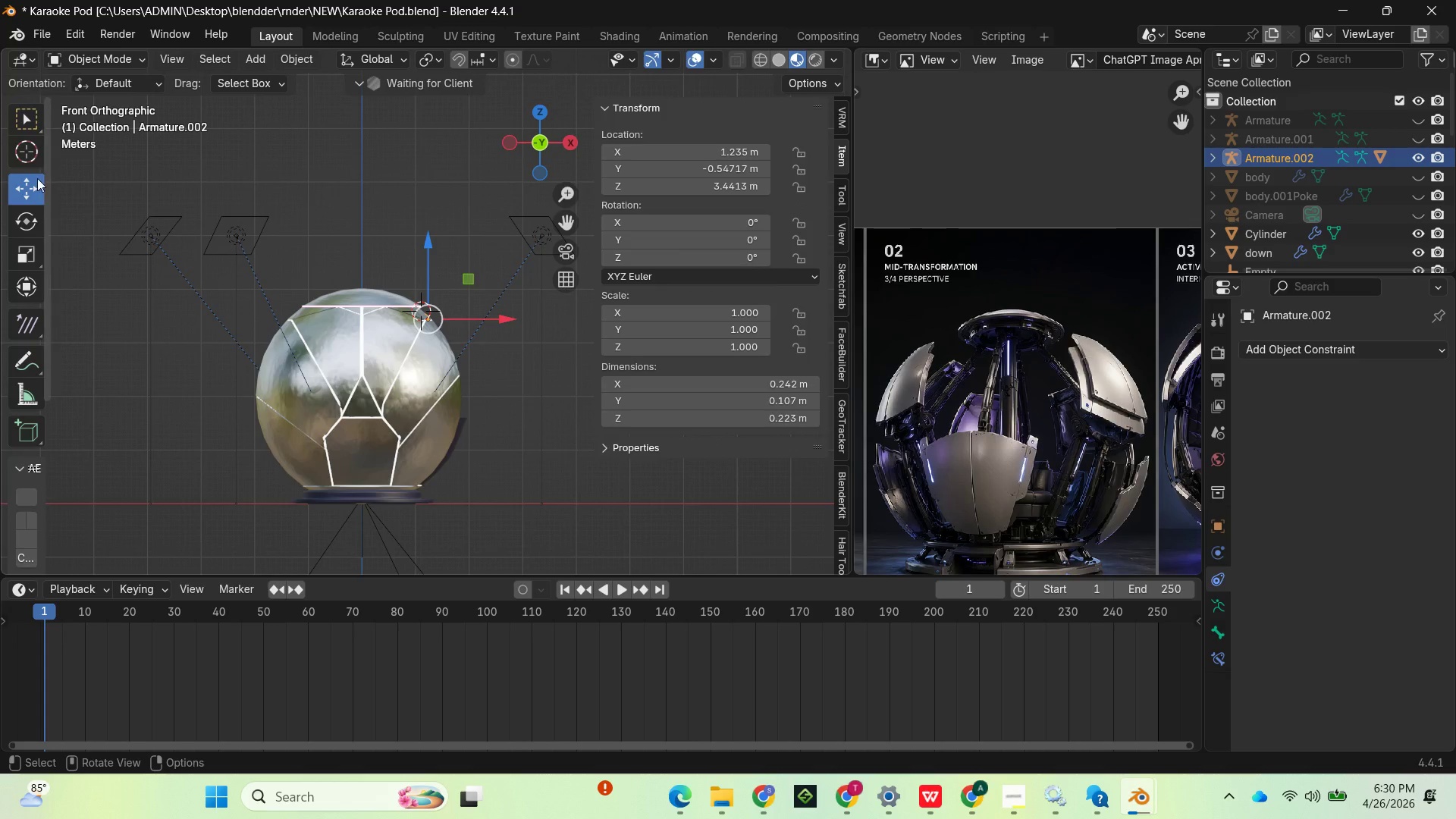 
left_click([27, 159])
 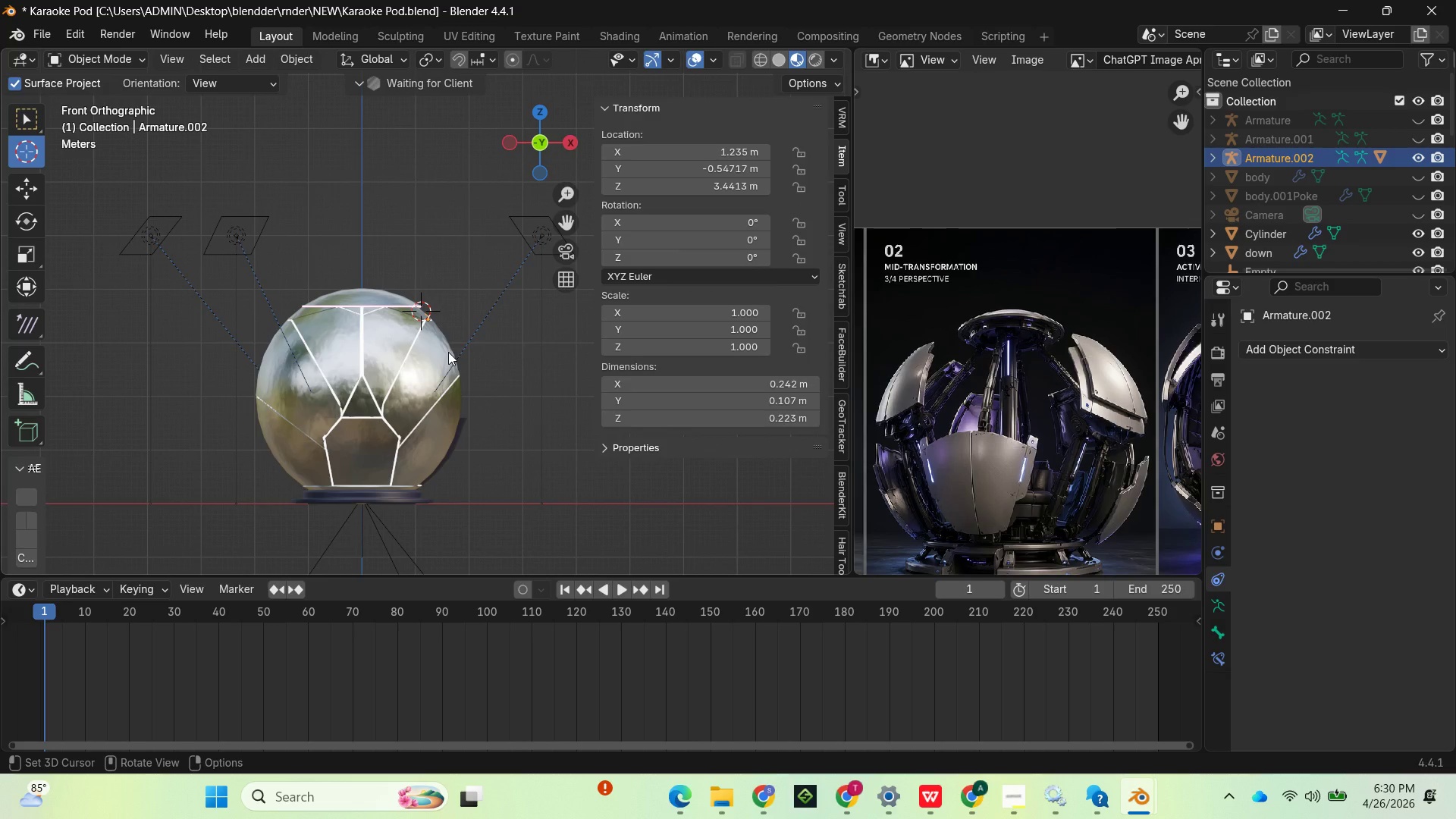 
left_click([448, 352])
 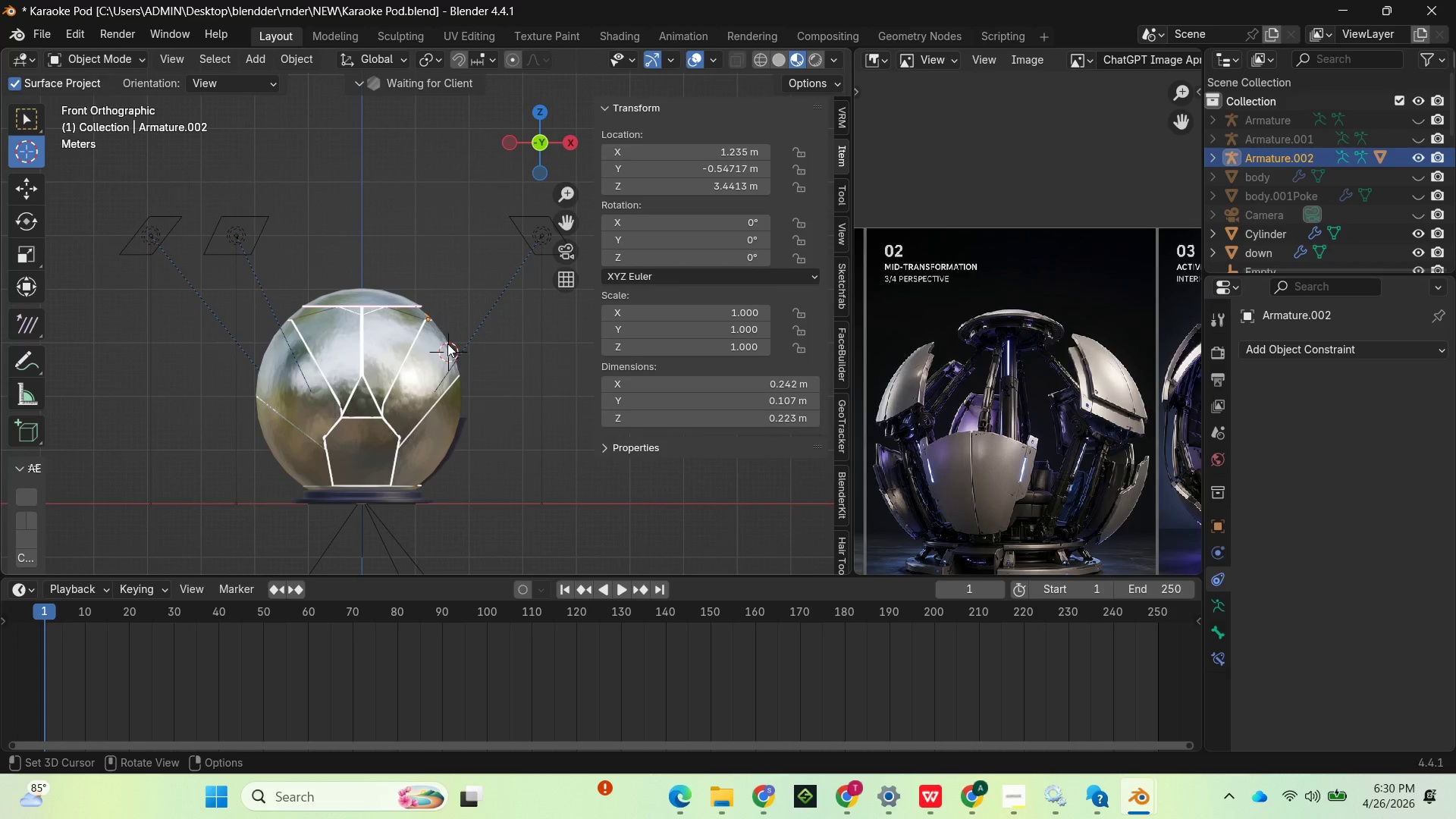 
left_click([447, 342])
 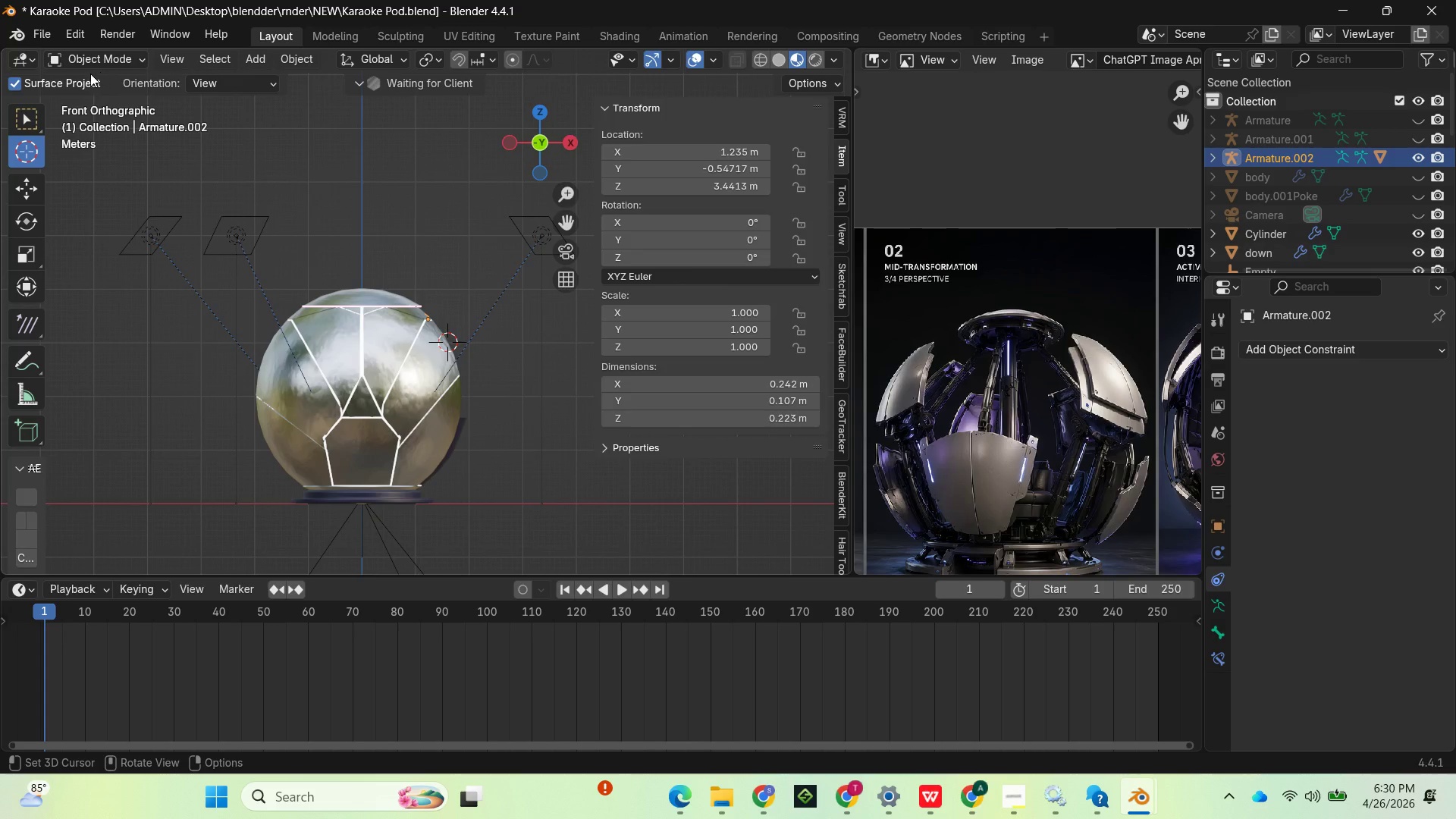 
wait(7.08)
 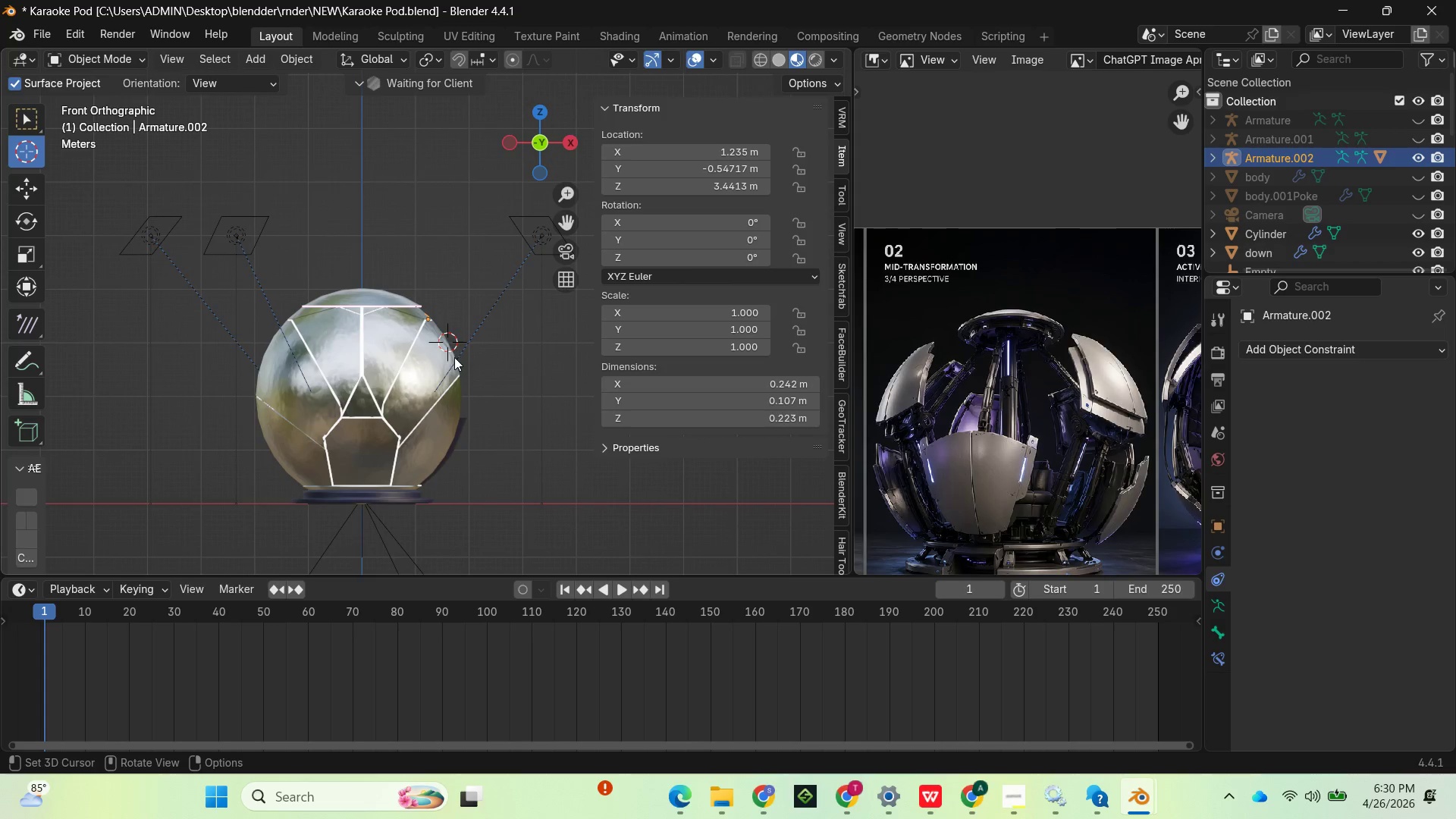 
left_click([245, 64])
 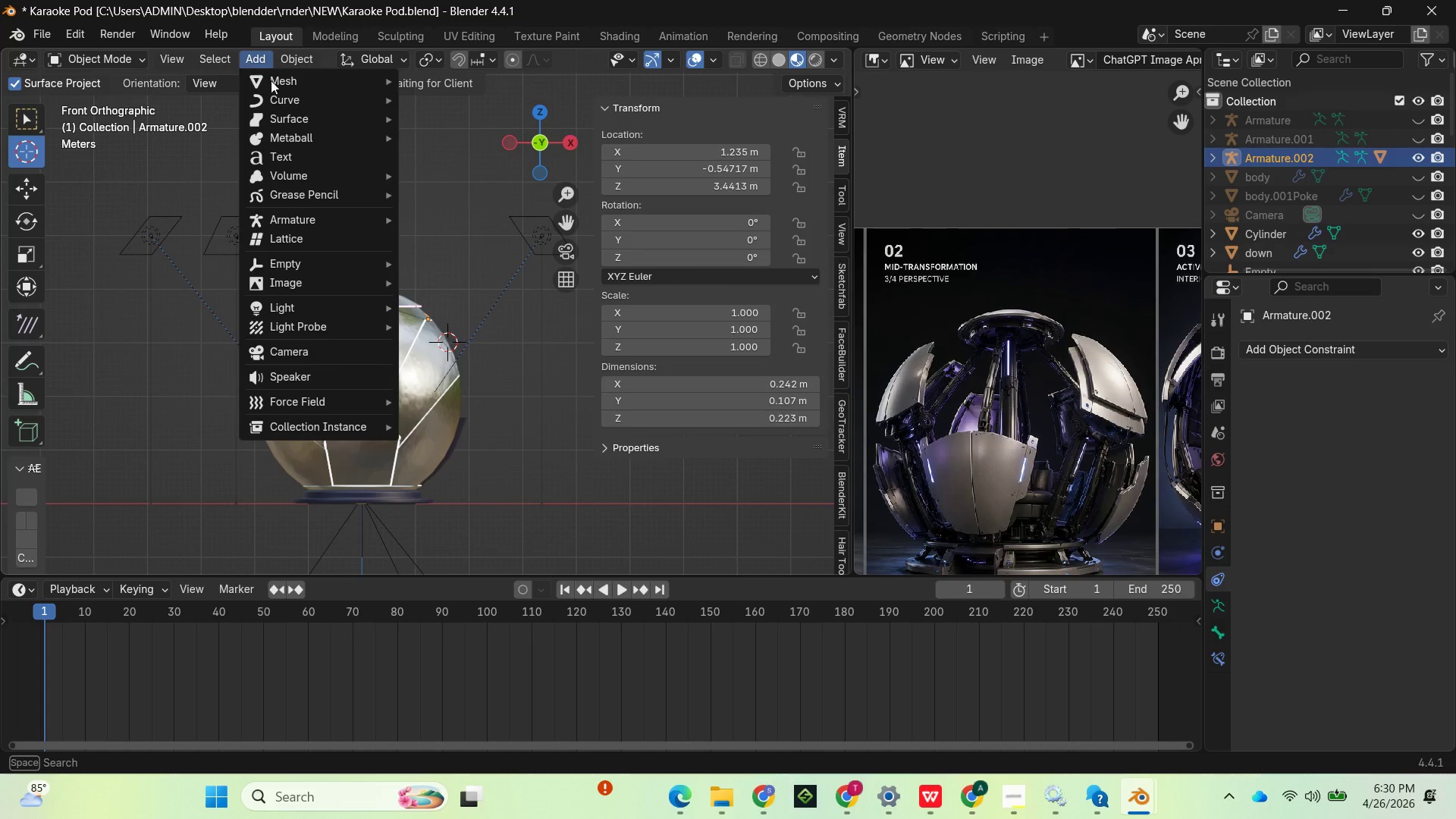 
mouse_move([304, 78])
 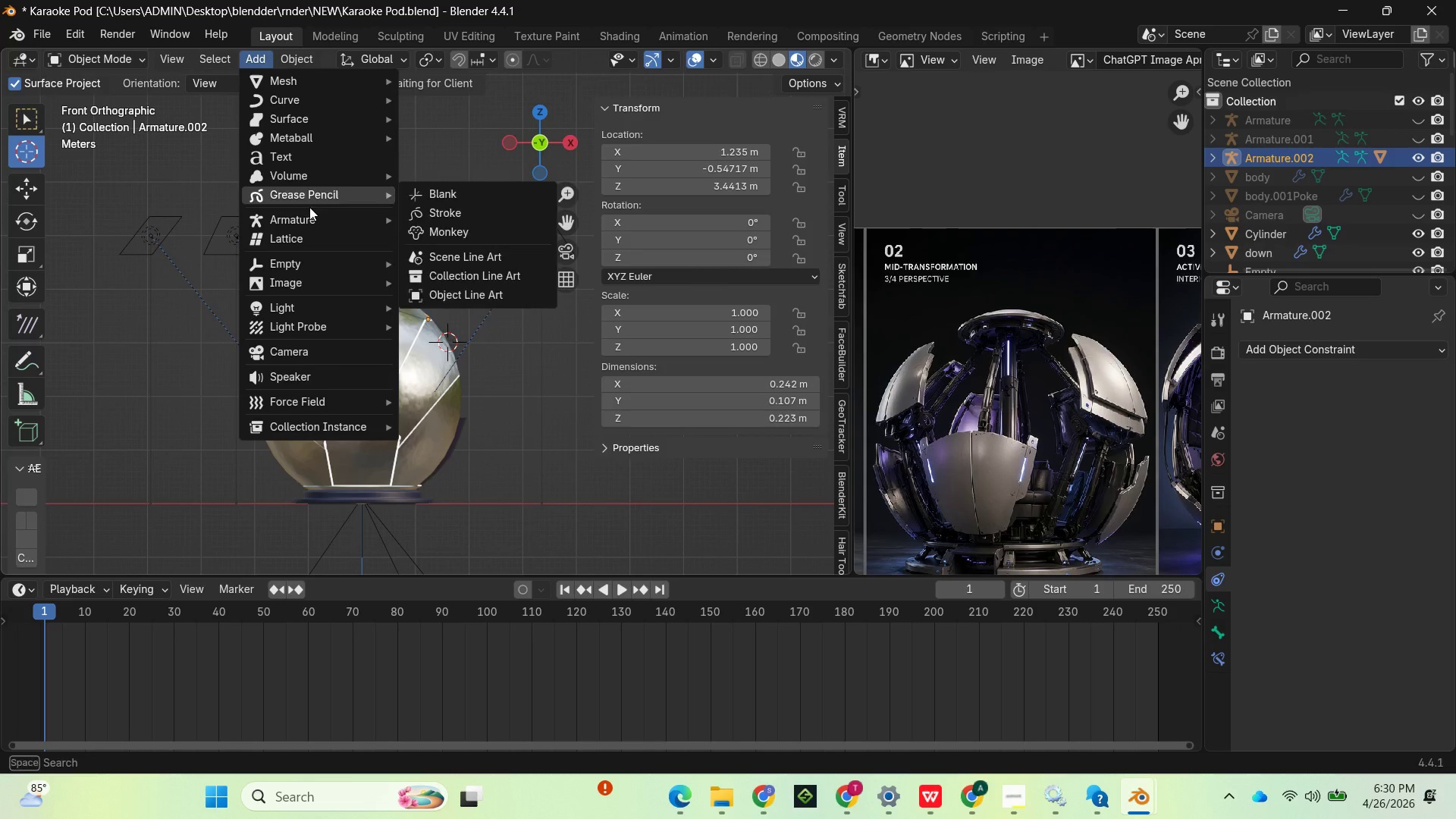 
mouse_move([300, 290])
 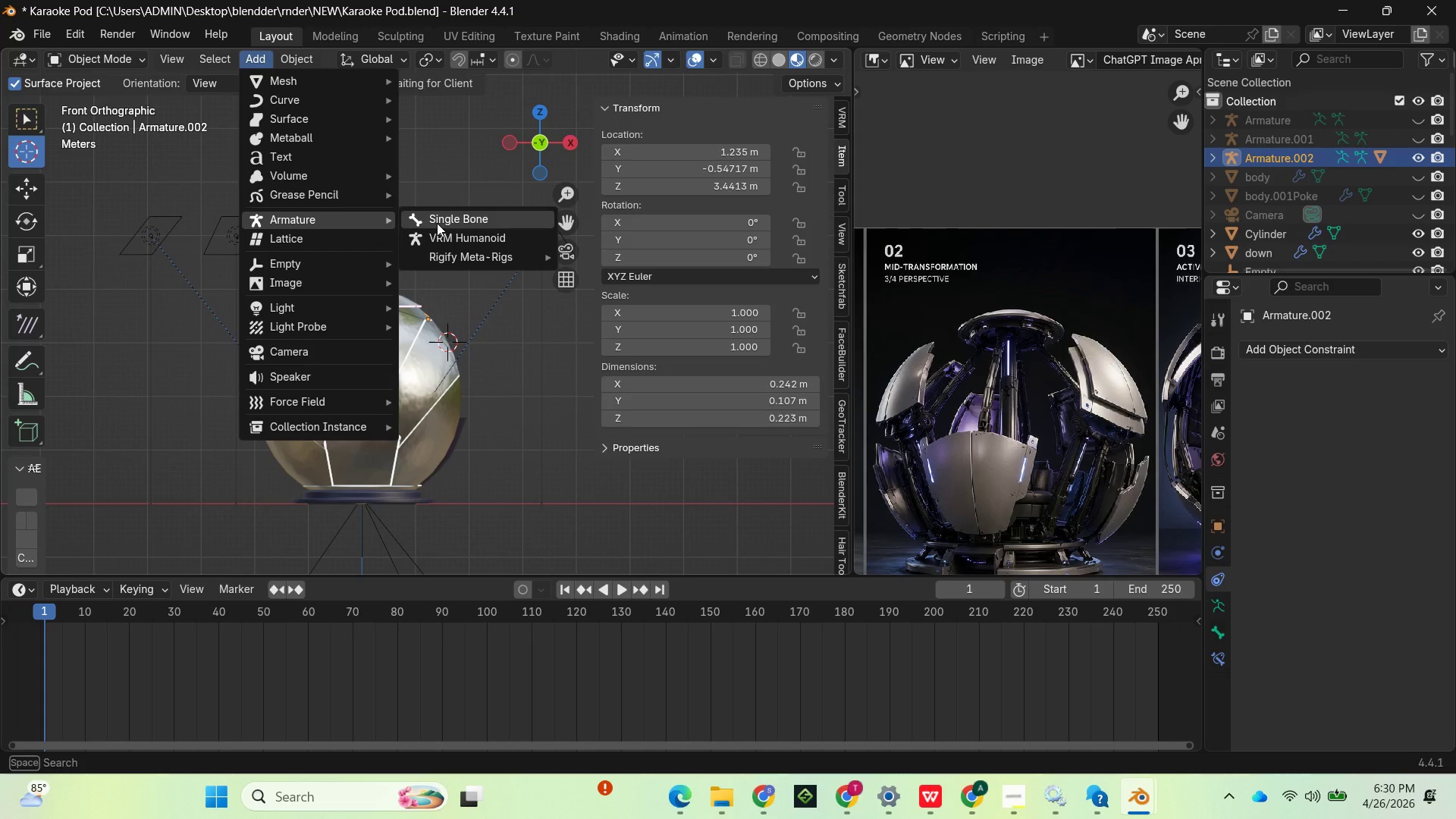 
left_click([437, 223])
 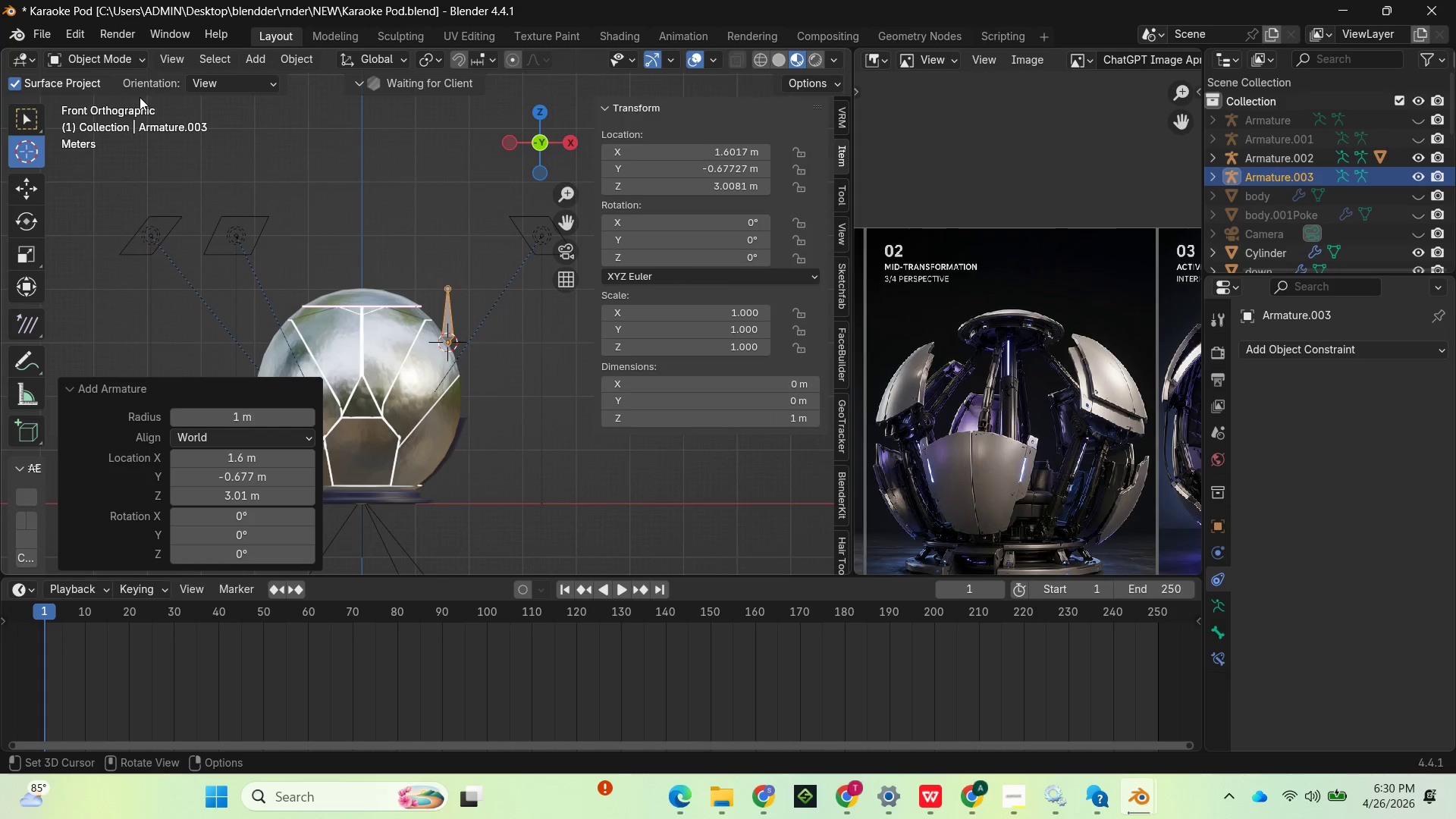 
wait(5.74)
 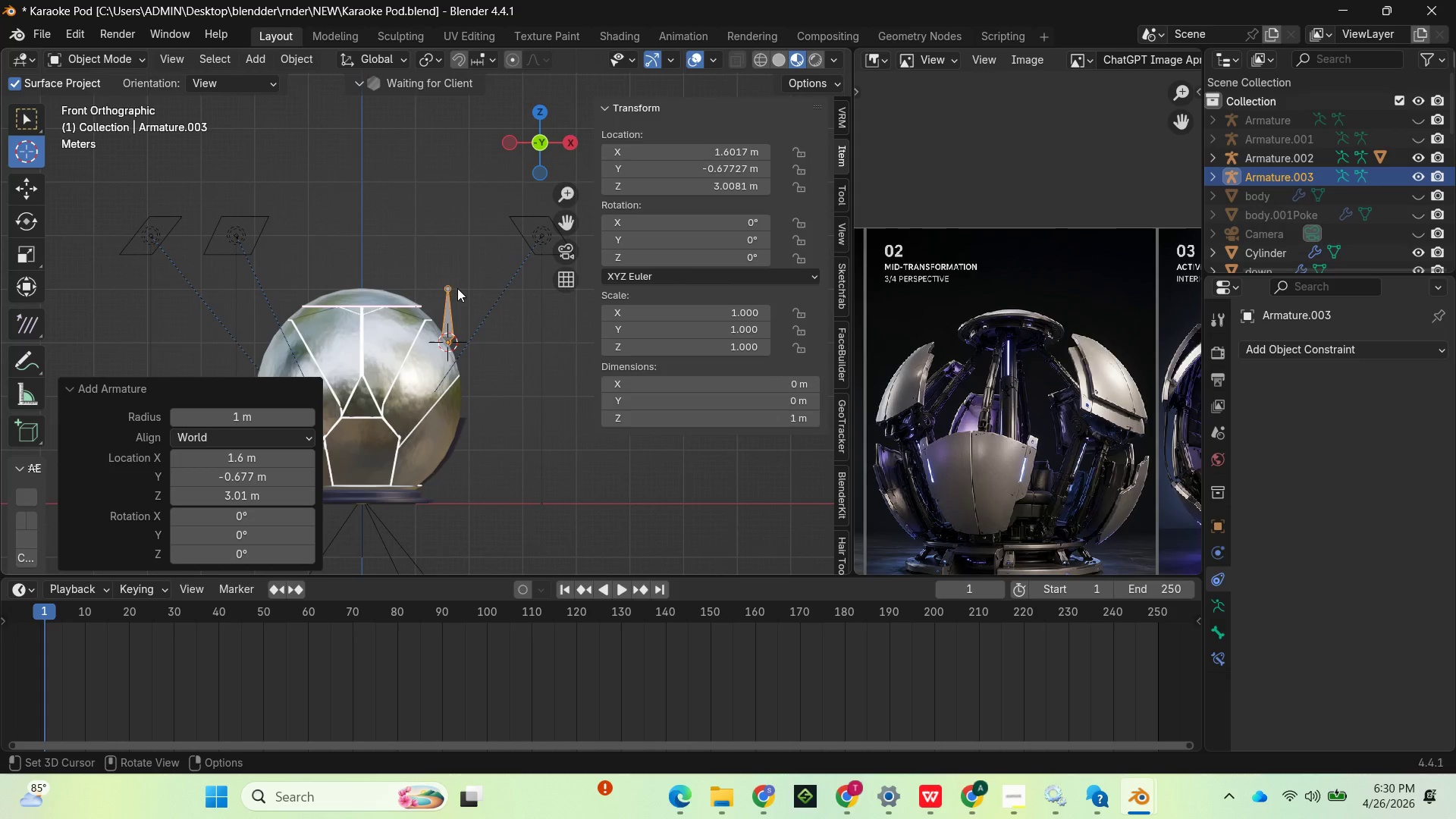 
mouse_move([233, 86])
 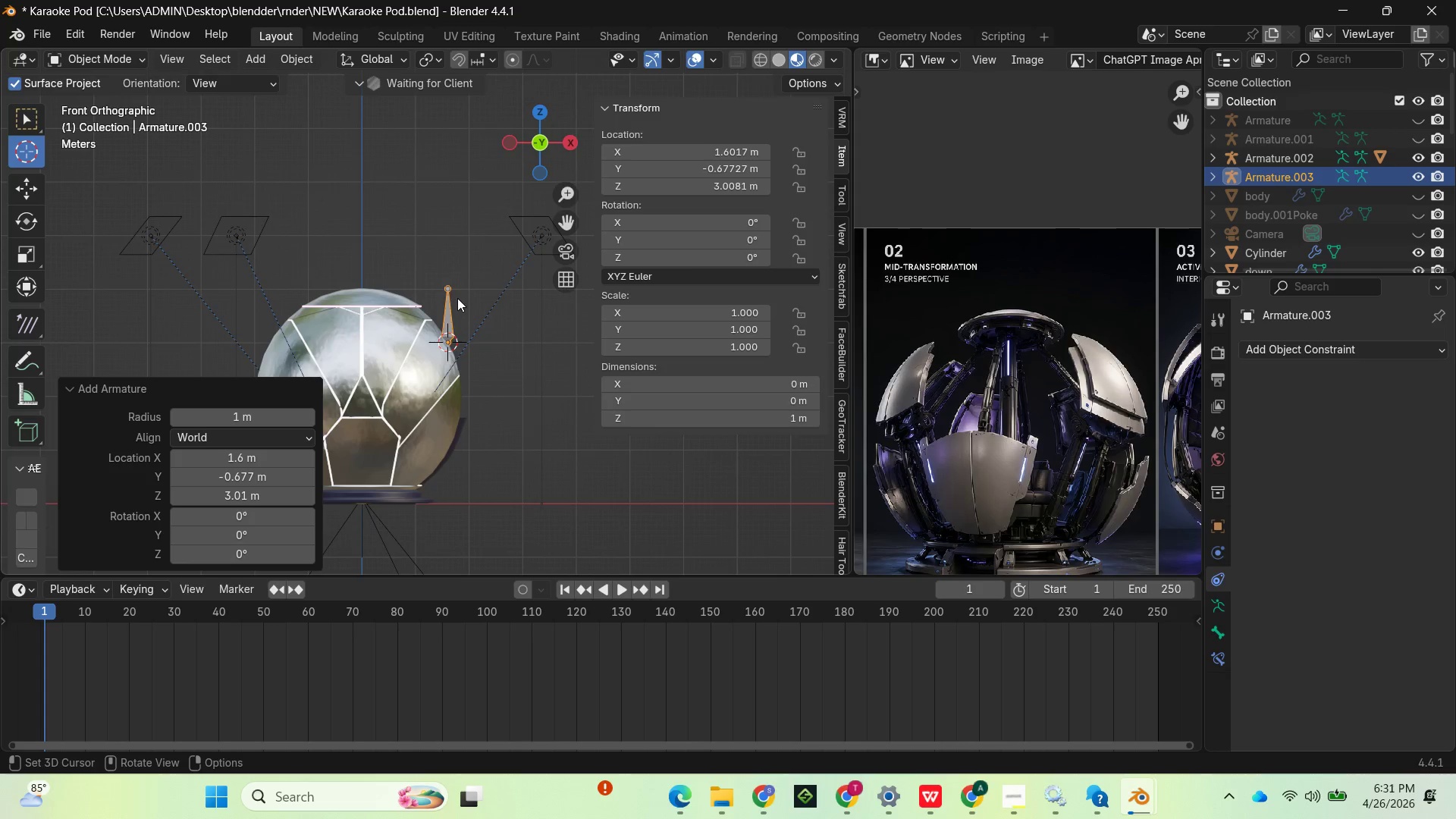 
key(Tab)
 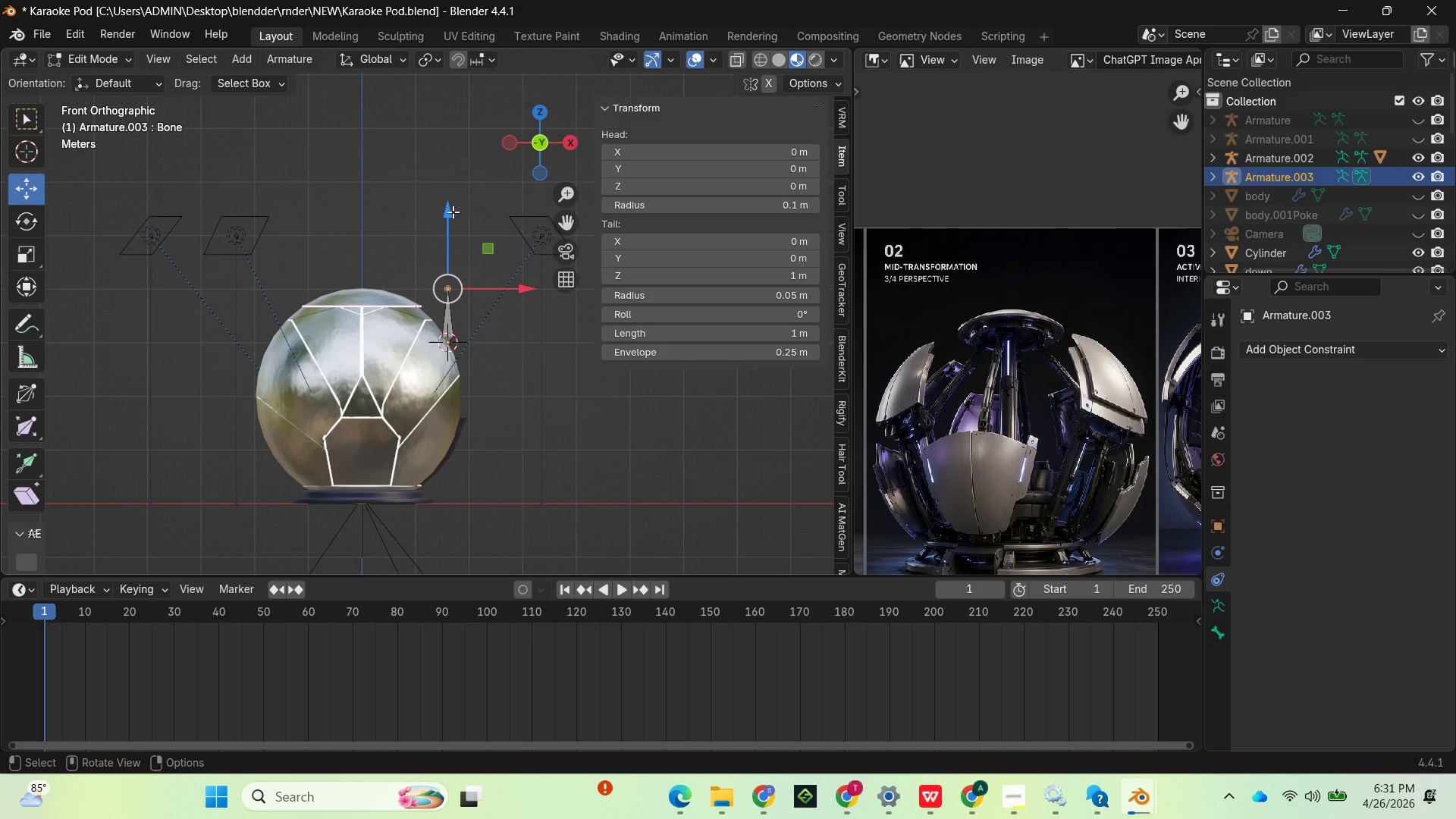 
left_click_drag(start_coordinate=[448, 206], to_coordinate=[443, 240])
 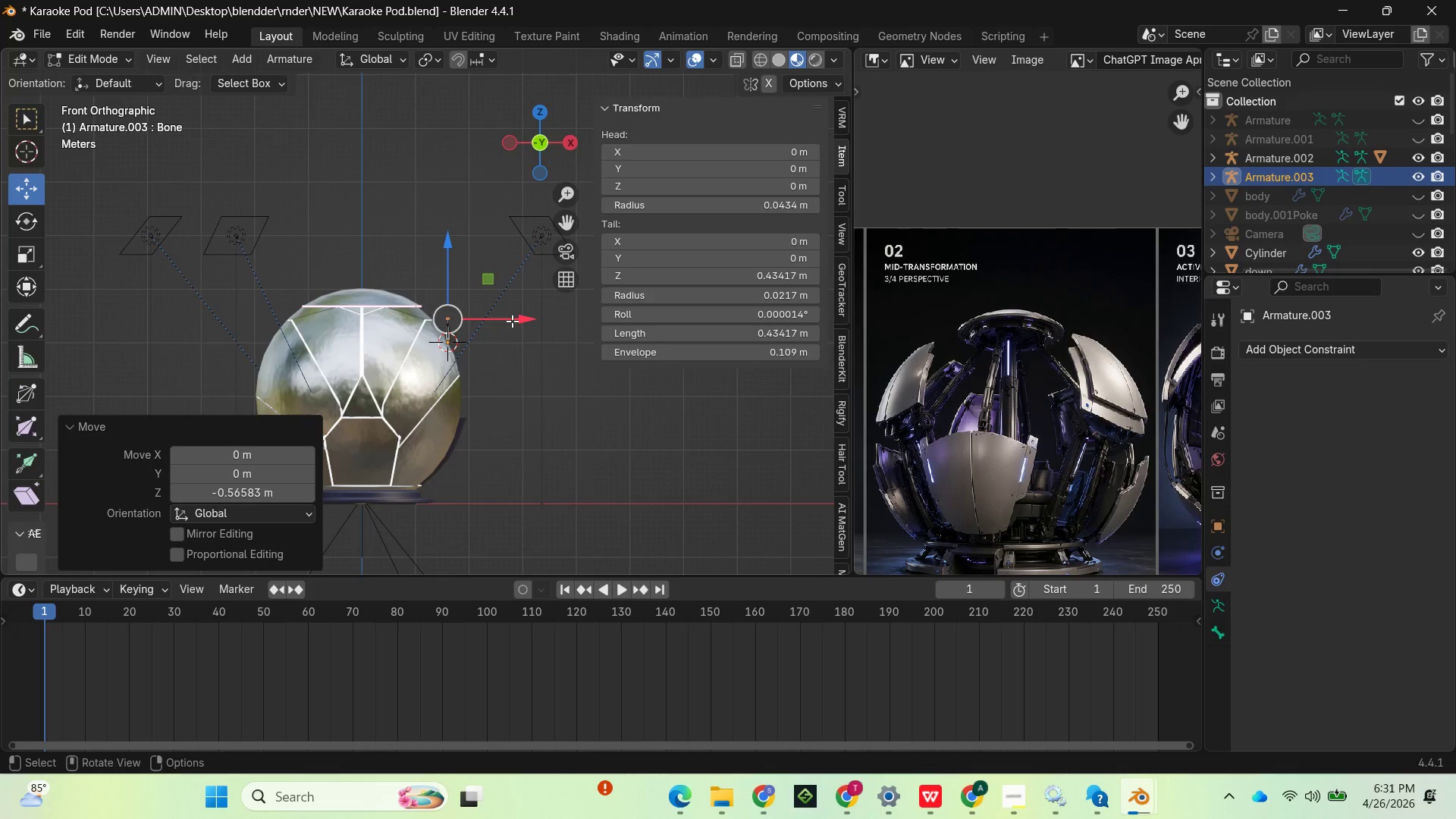 
left_click_drag(start_coordinate=[513, 322], to_coordinate=[494, 322])
 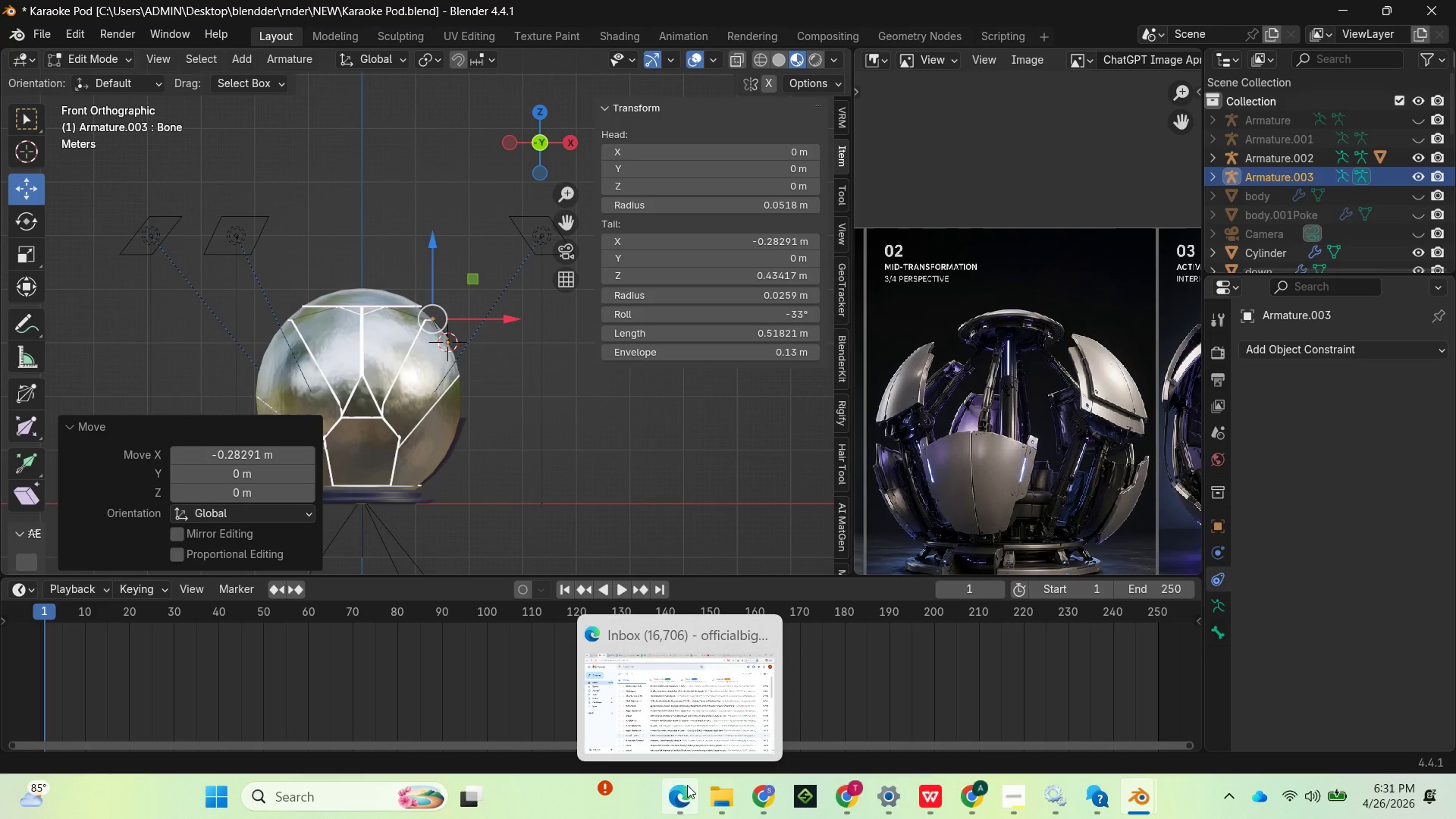 
left_click([687, 785])
 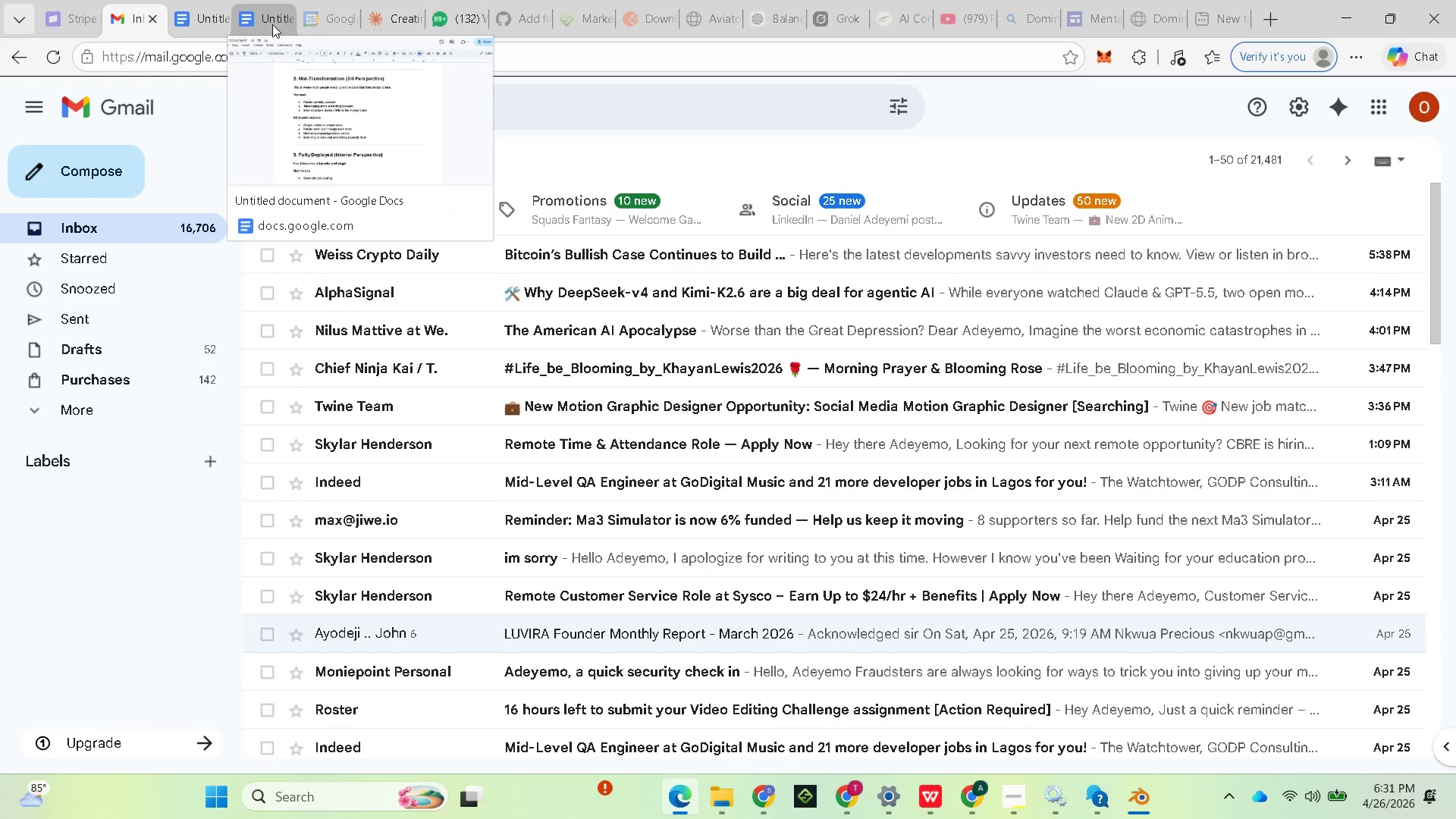 
left_click([272, 24])
 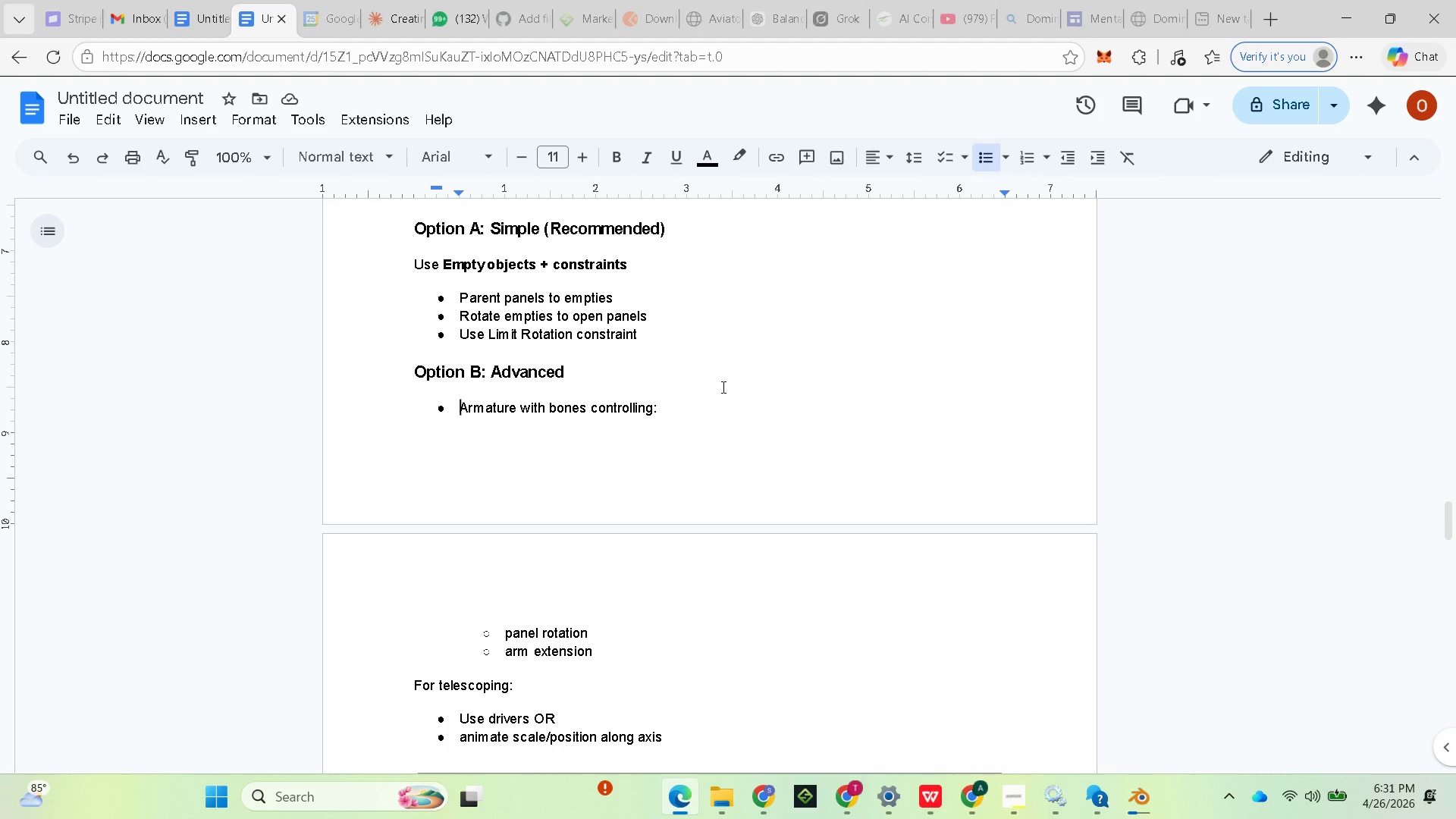 
wait(38.33)
 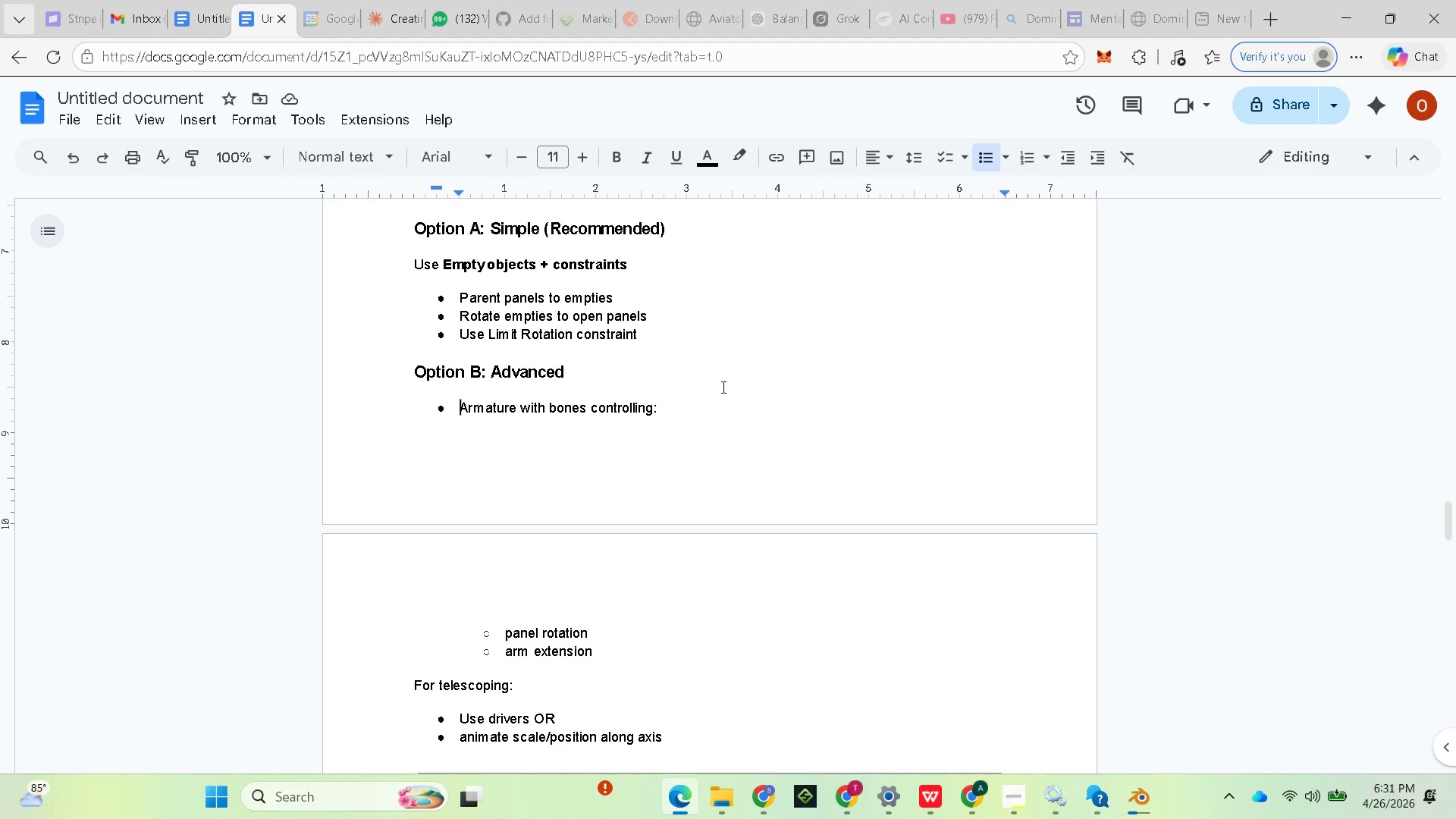 
left_click([1339, 21])
 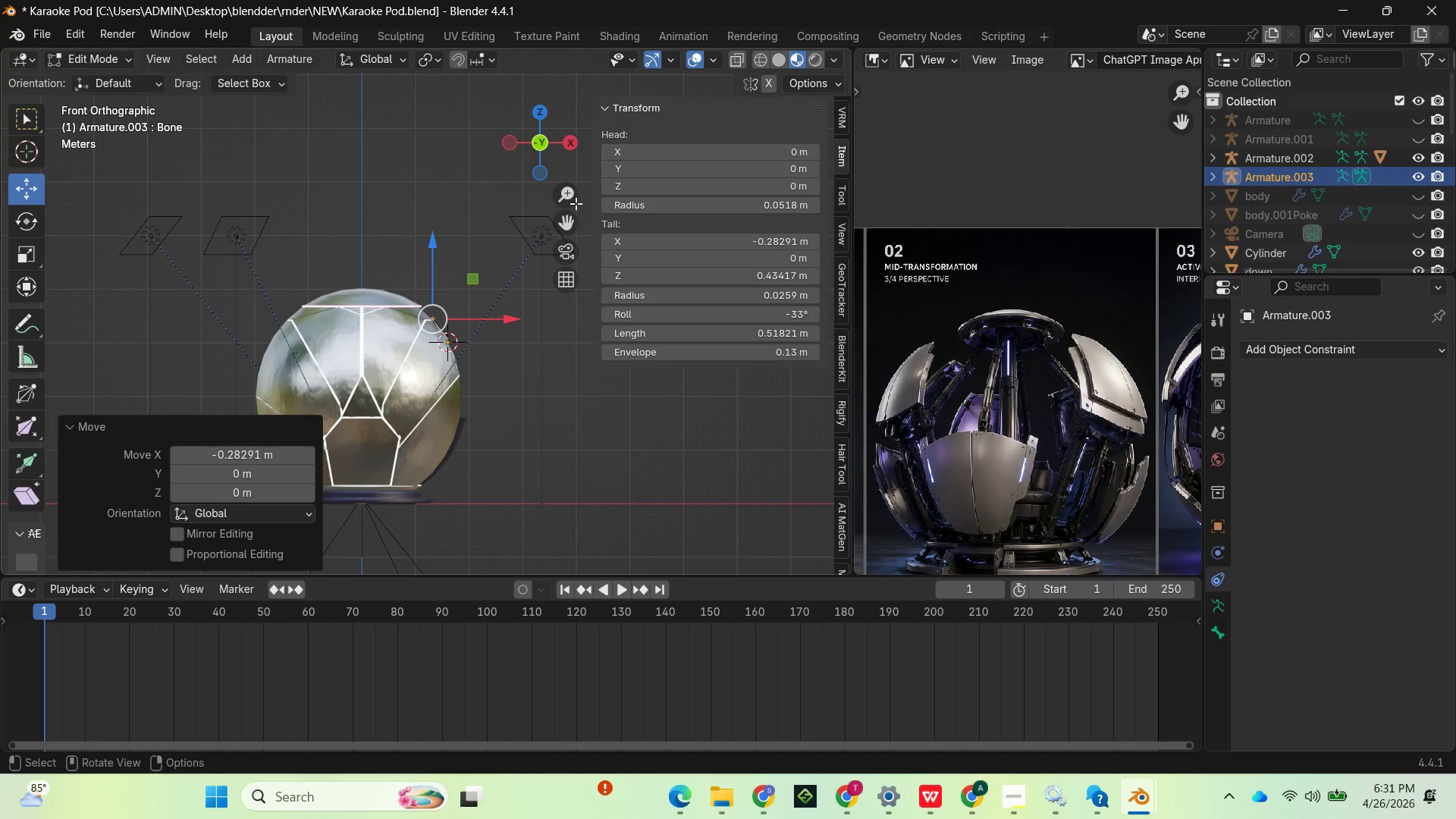 
left_click_drag(start_coordinate=[568, 196], to_coordinate=[560, 180])
 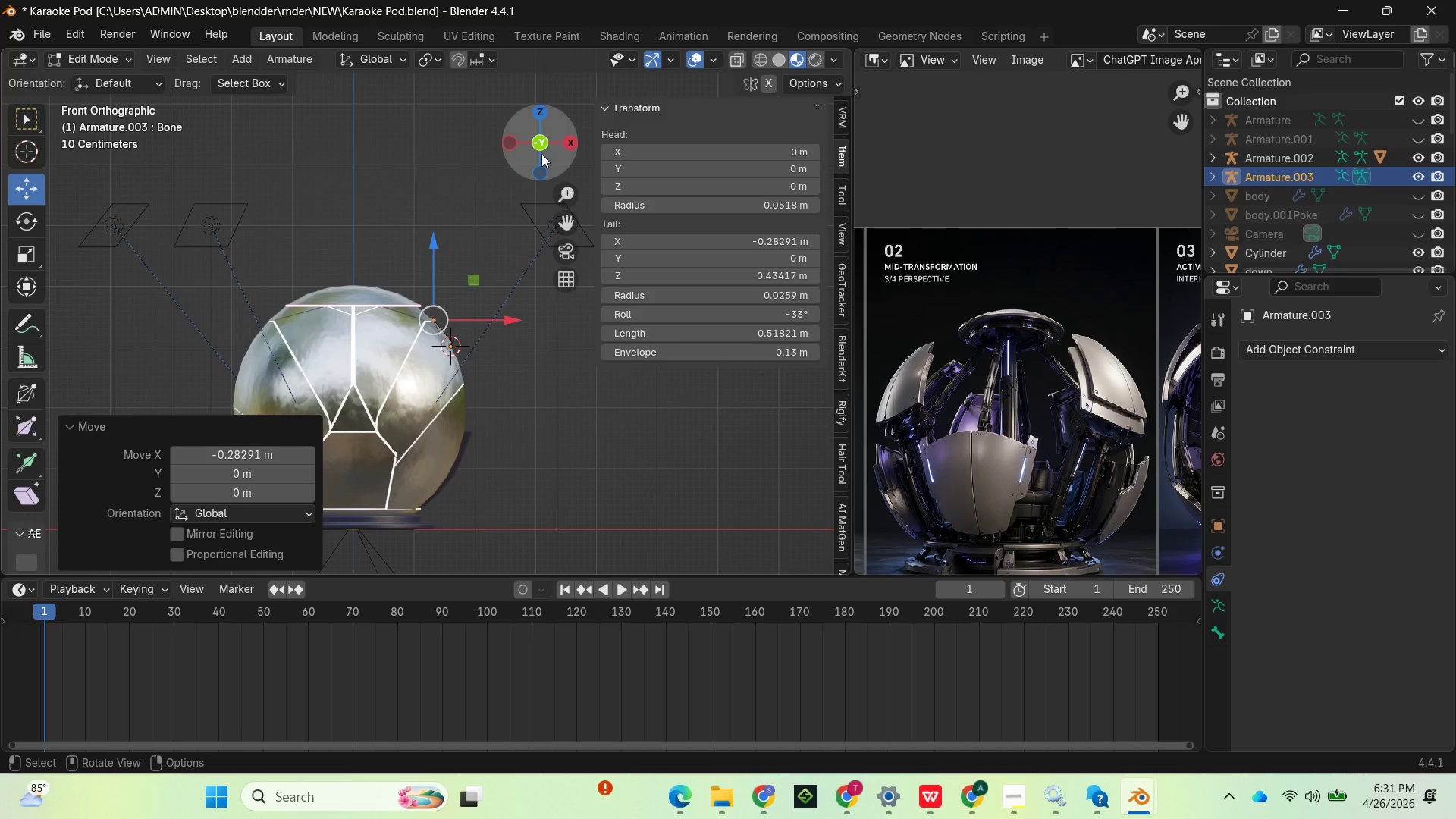 
left_click_drag(start_coordinate=[541, 154], to_coordinate=[289, 234])
 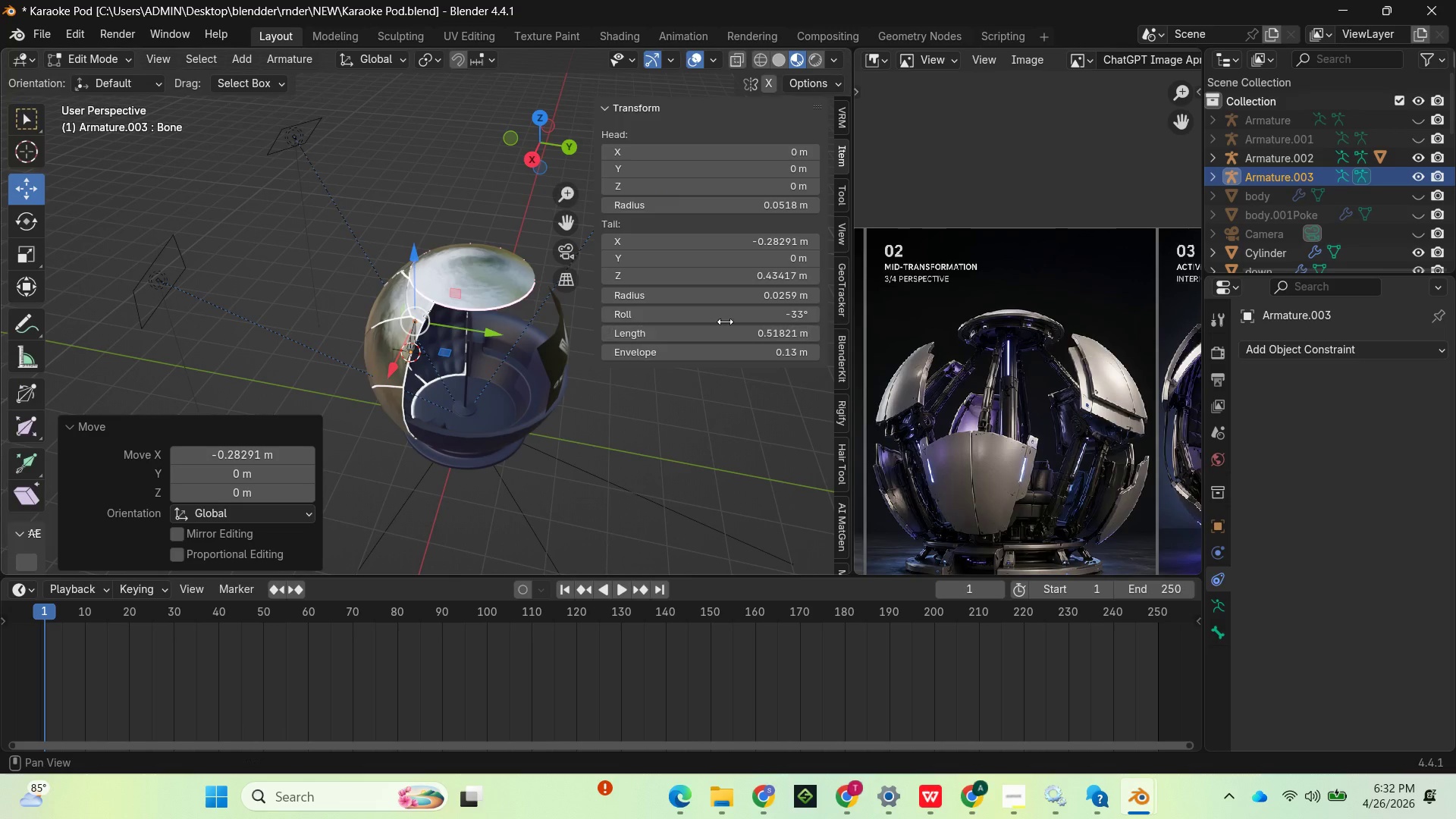 
wait(7.75)
 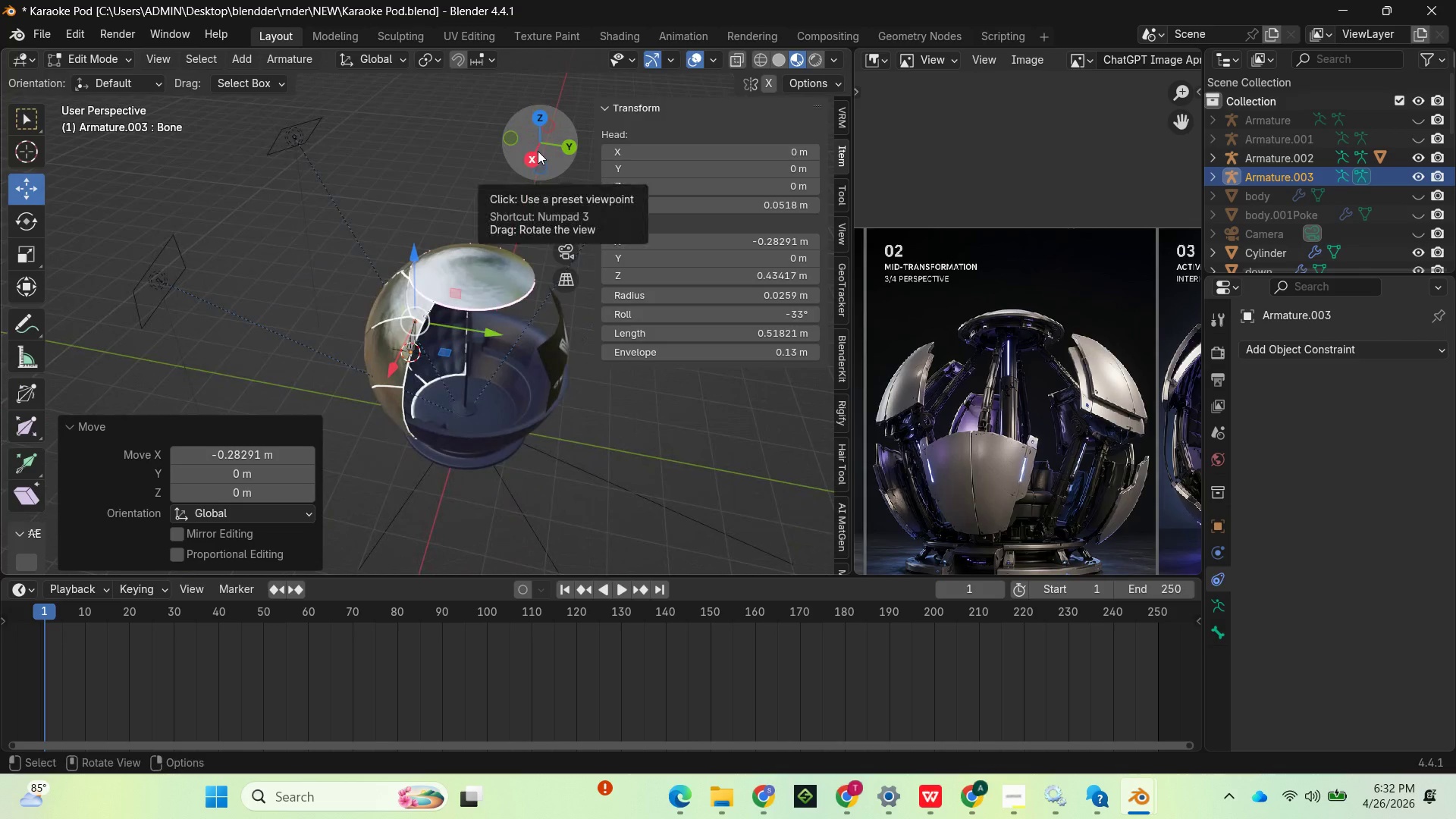 
left_click_drag(start_coordinate=[569, 194], to_coordinate=[554, 247])
 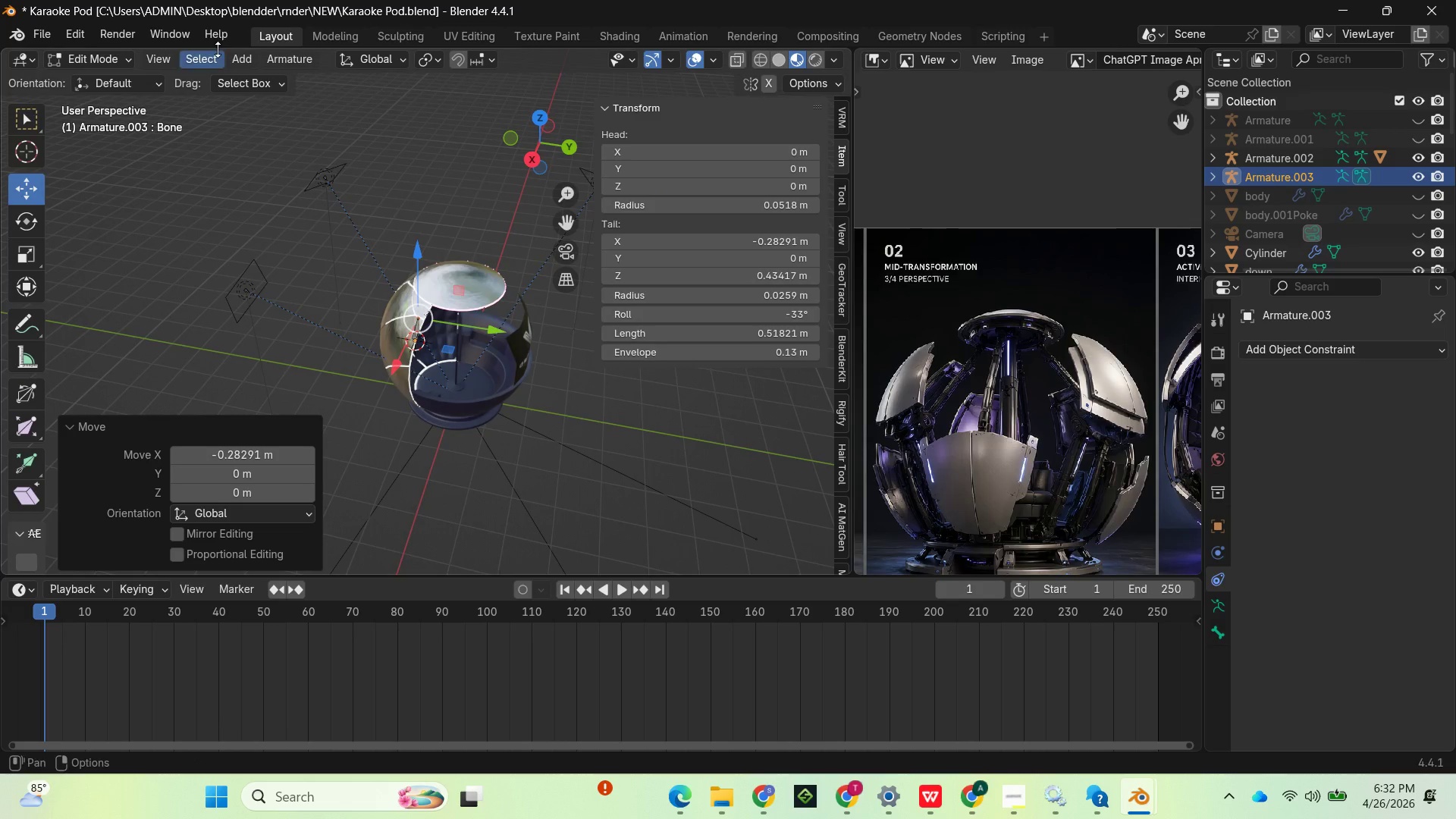 
left_click([245, 55])
 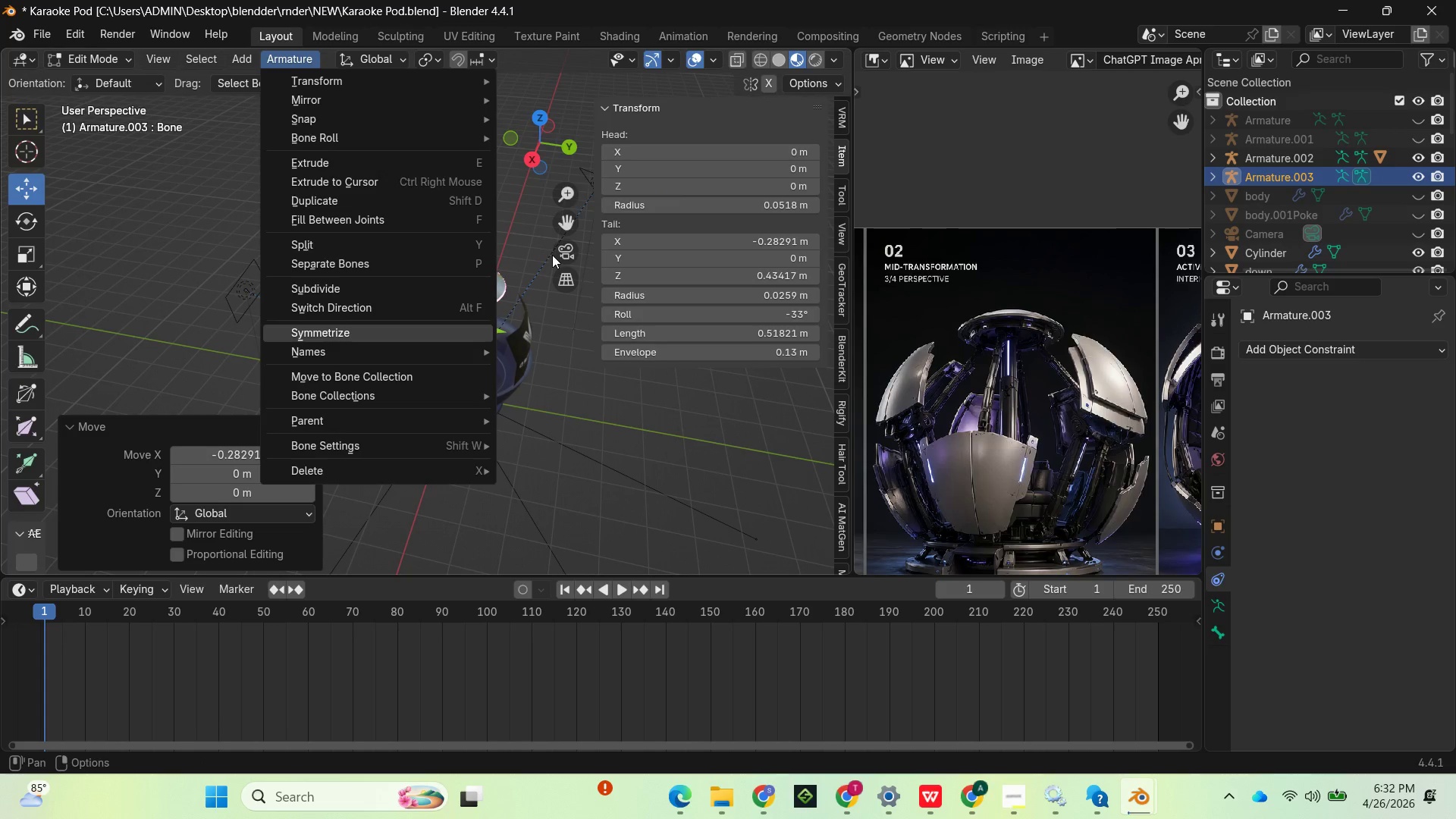 
key(Control+Z)
 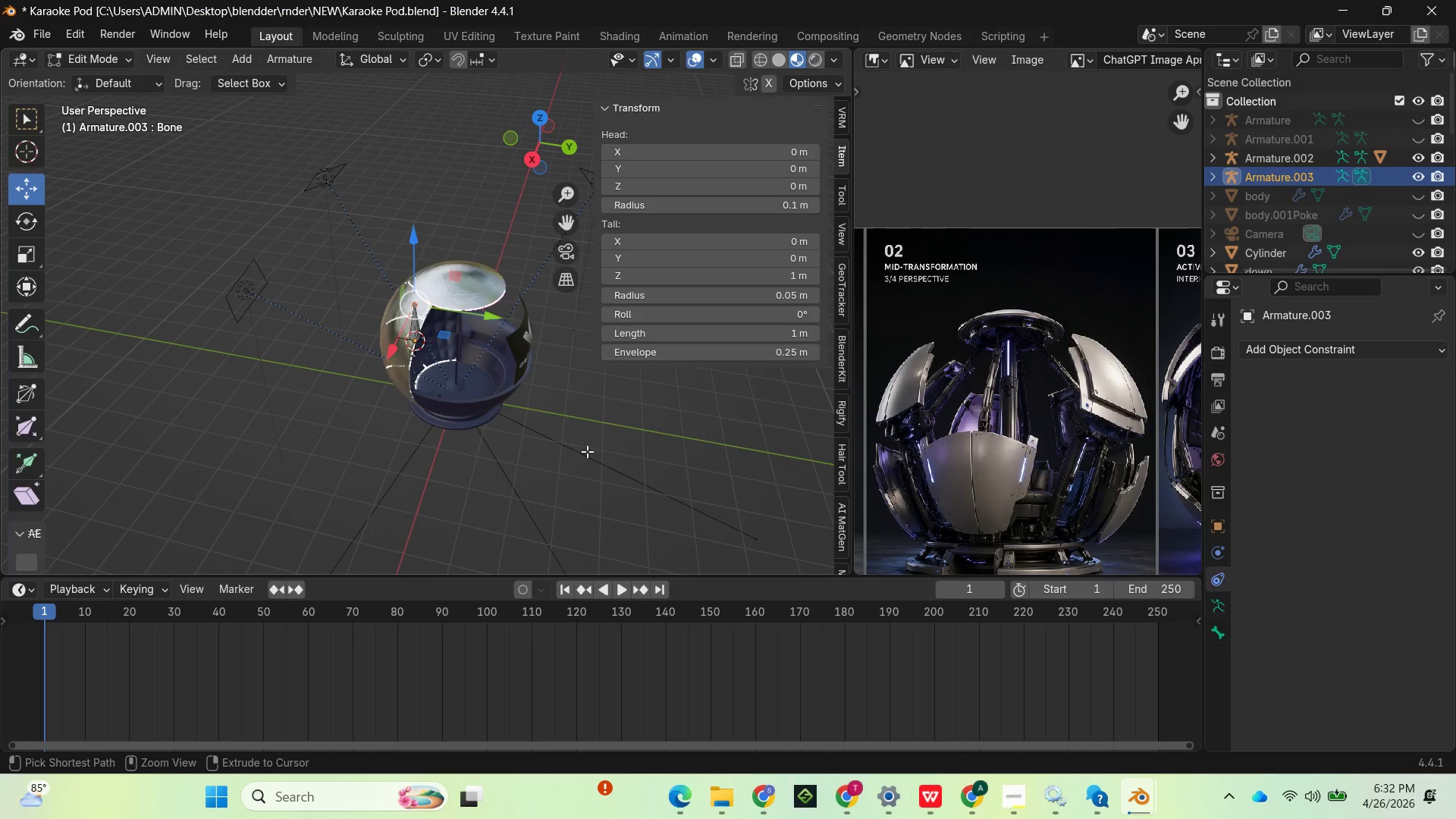 
key(Control+Z)
 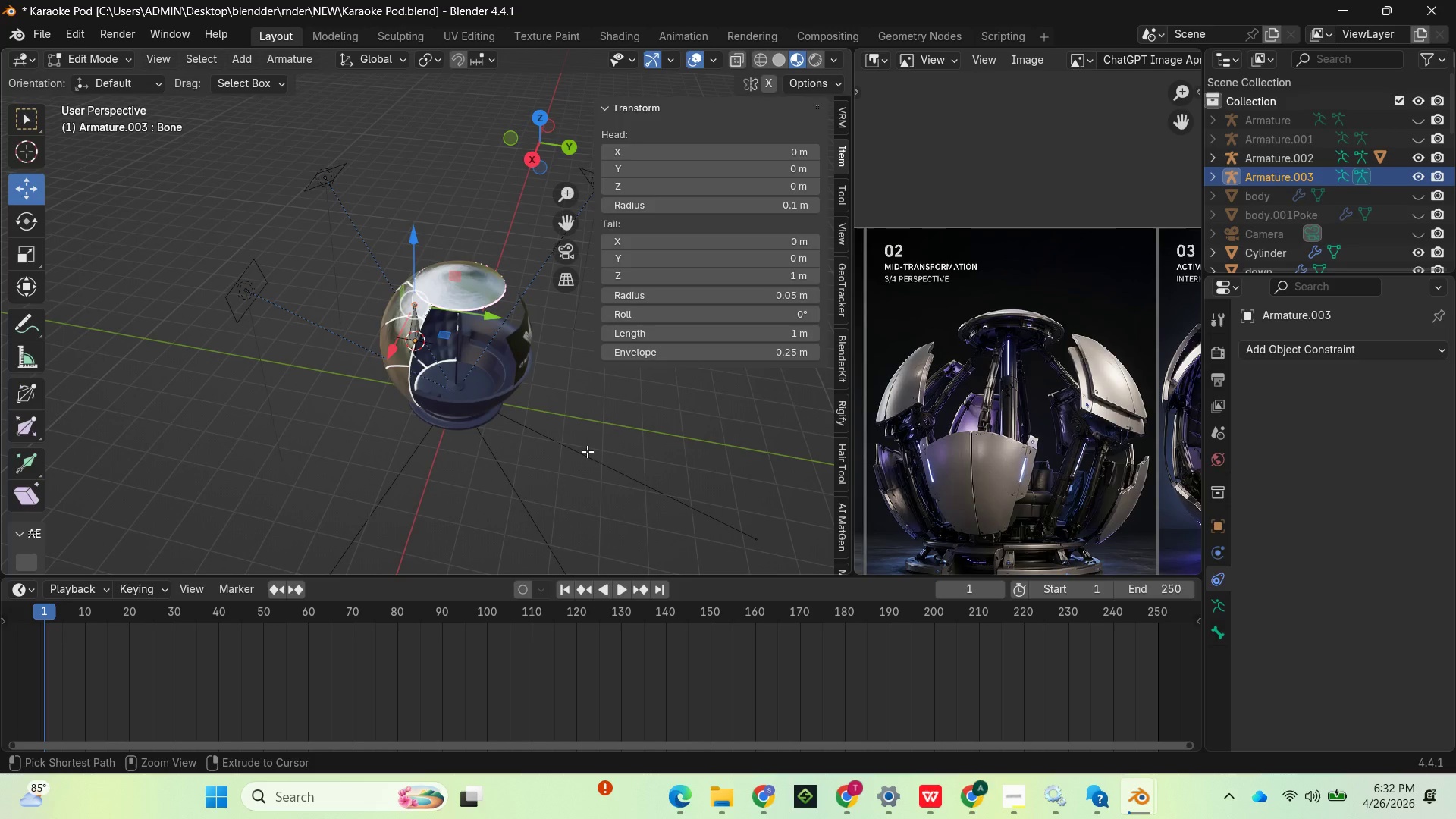 
key(Control+Z)
 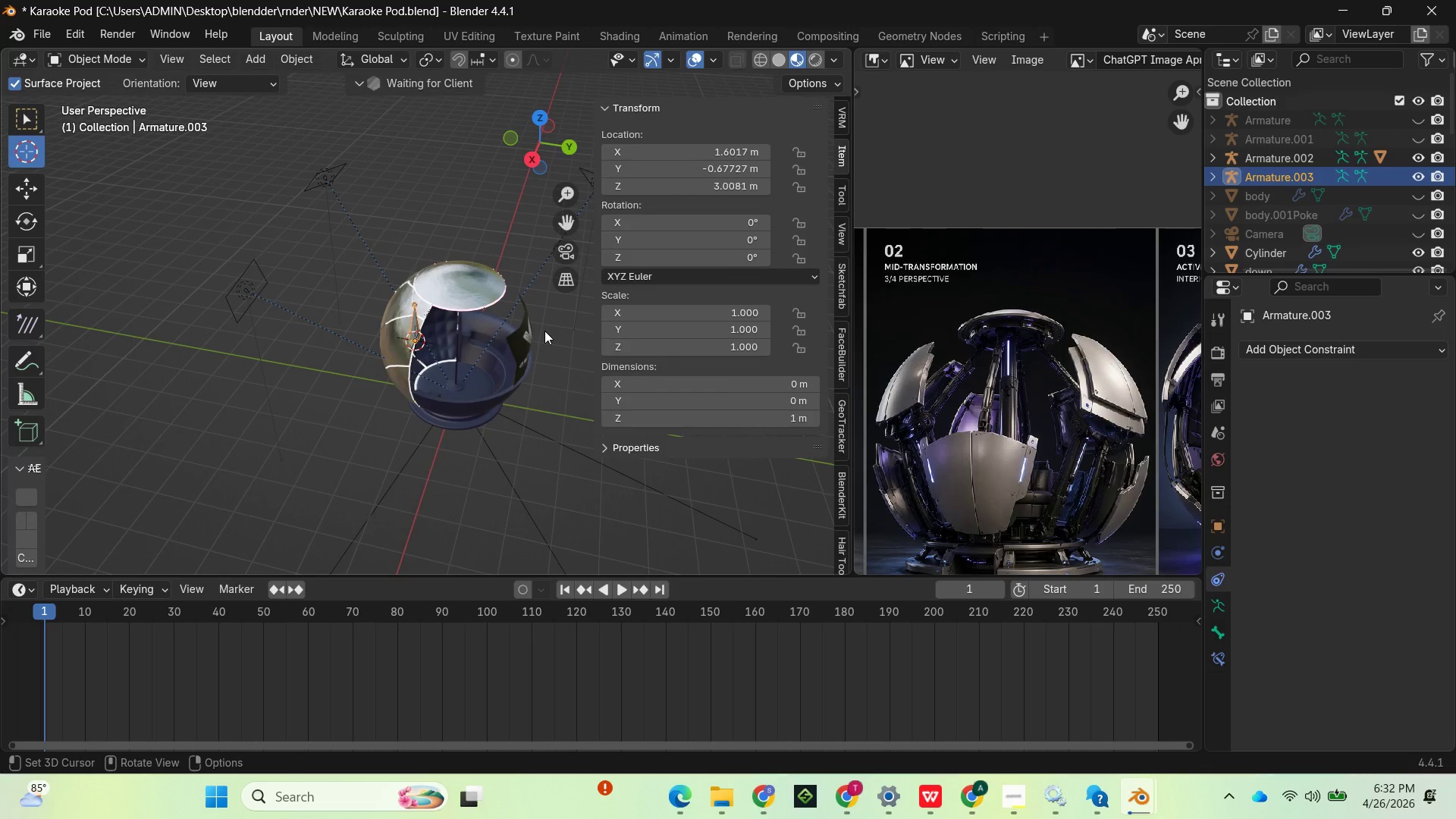 
key(Control+Z)
 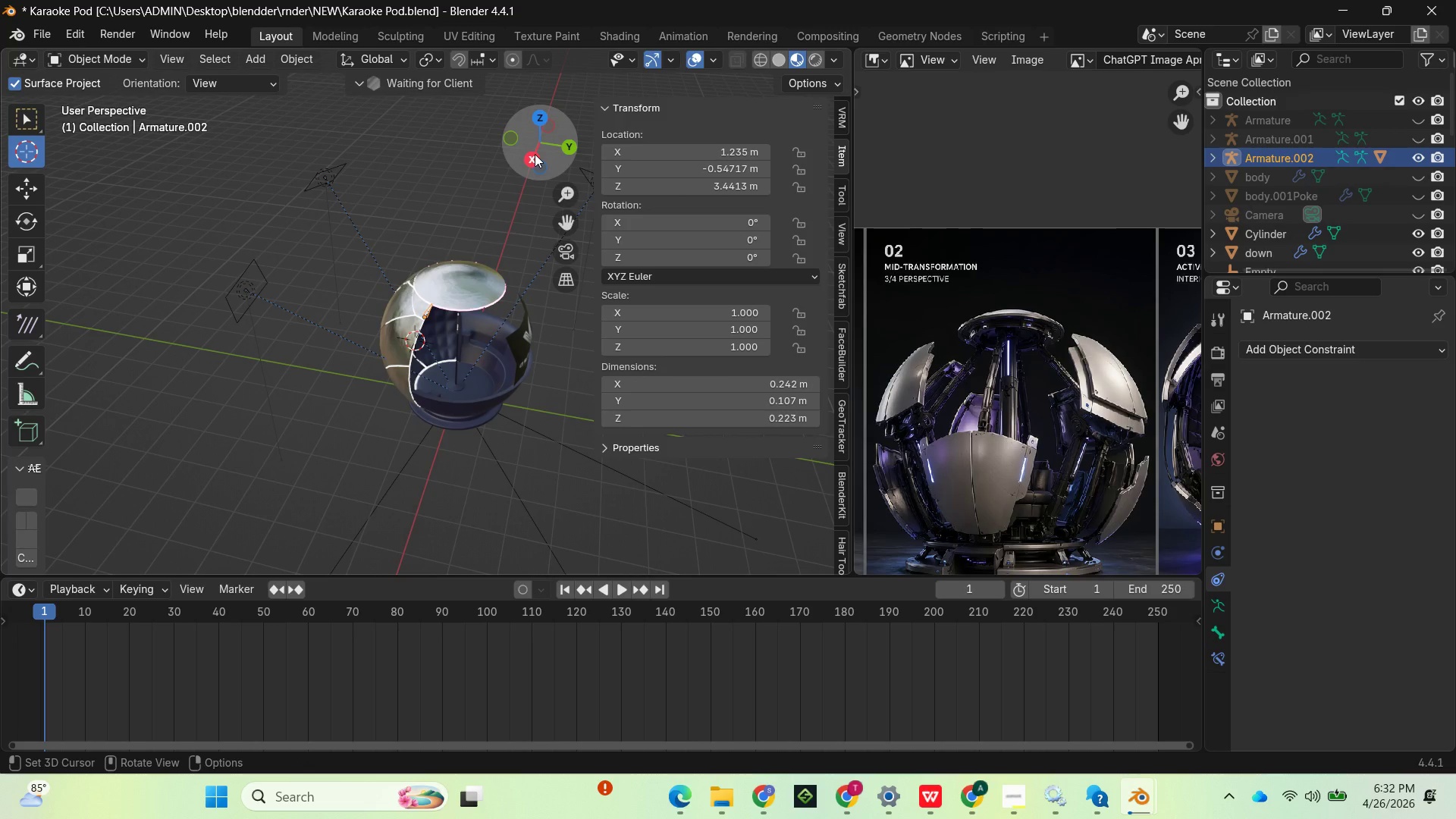 
left_click_drag(start_coordinate=[530, 151], to_coordinate=[715, 121])
 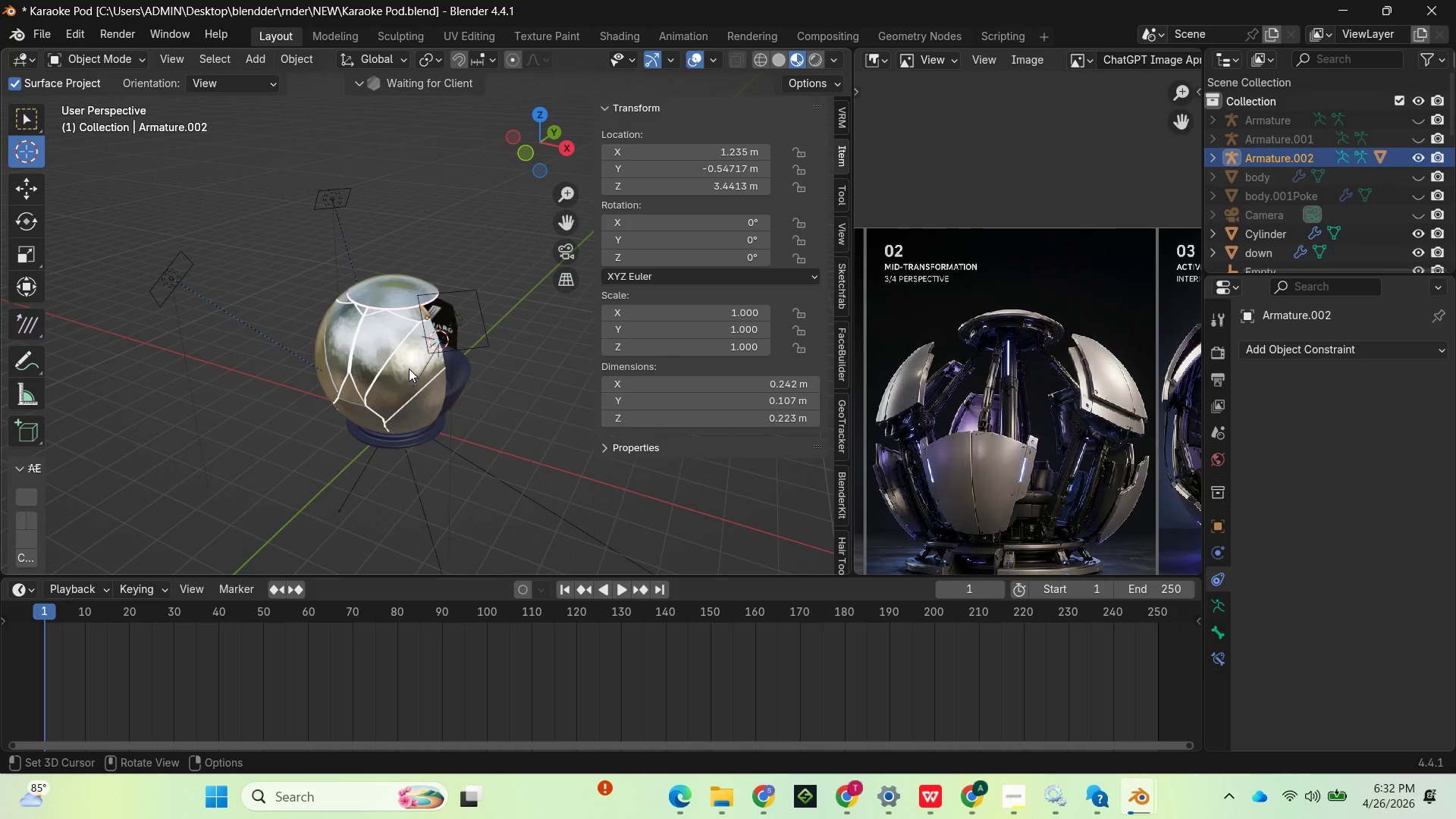 
hold_key(key=ShiftLeft, duration=7.69)
 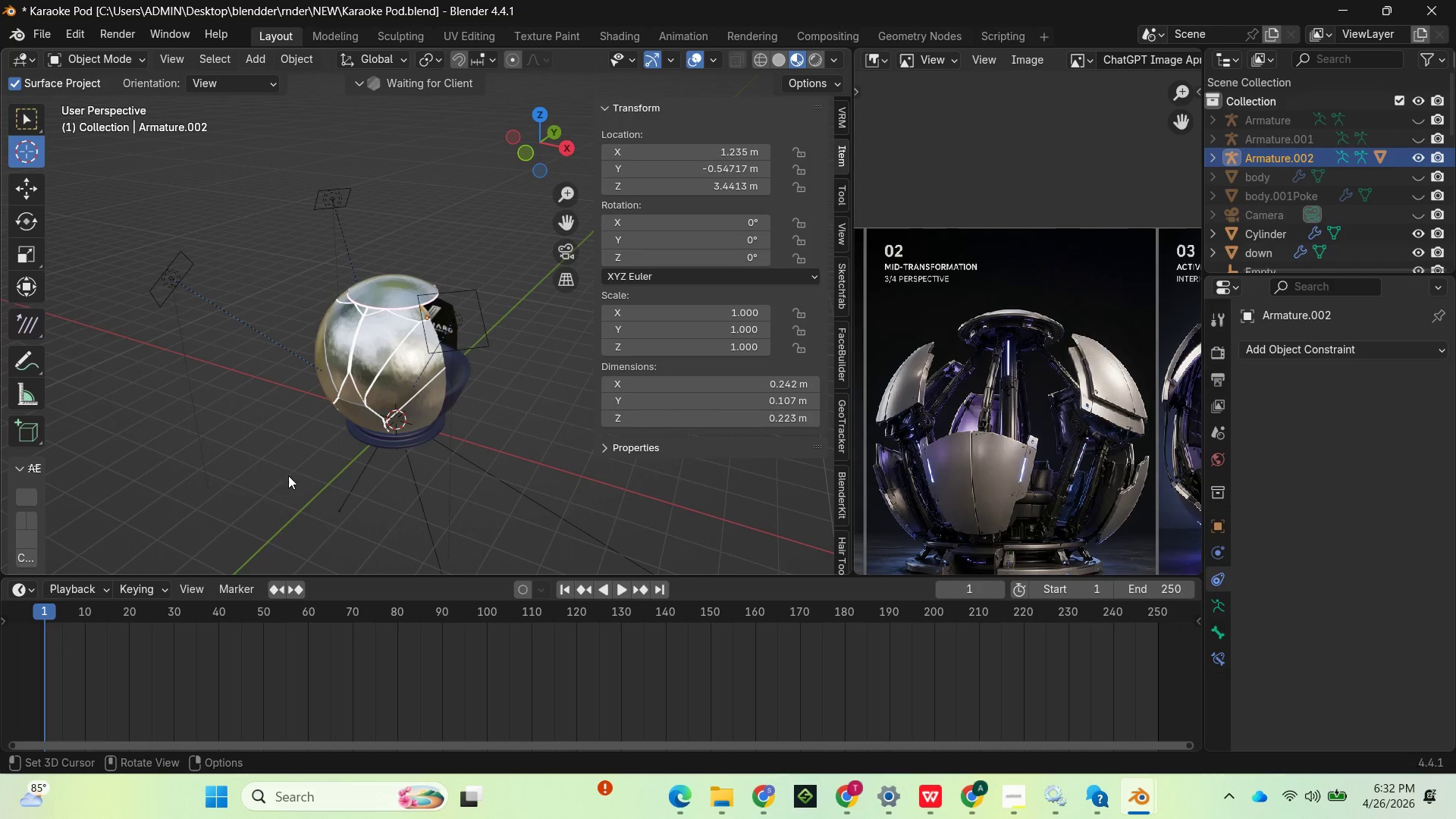 
hold_key(key=S, duration=1.51)
 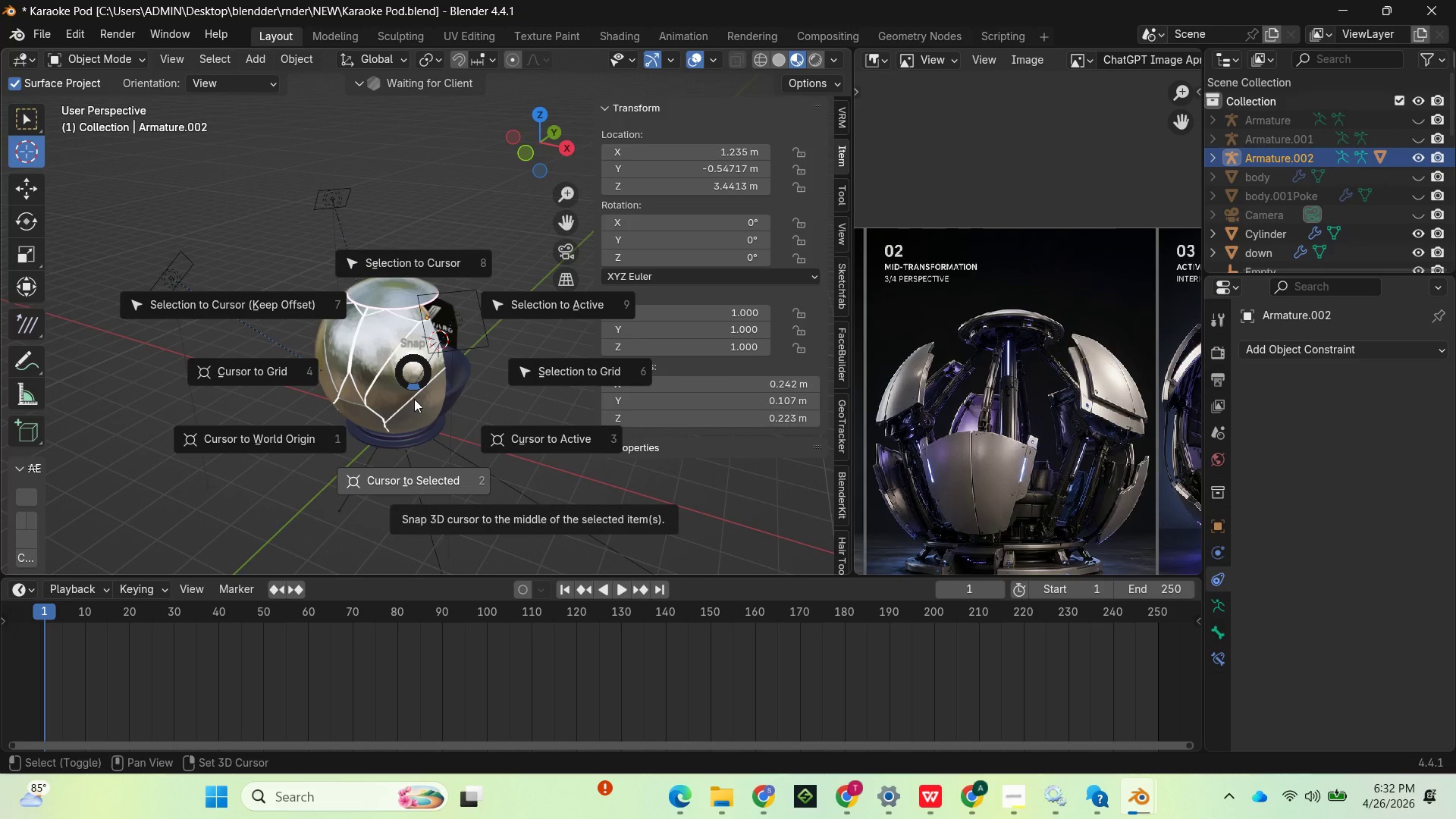 
hold_key(key=S, duration=1.5)
 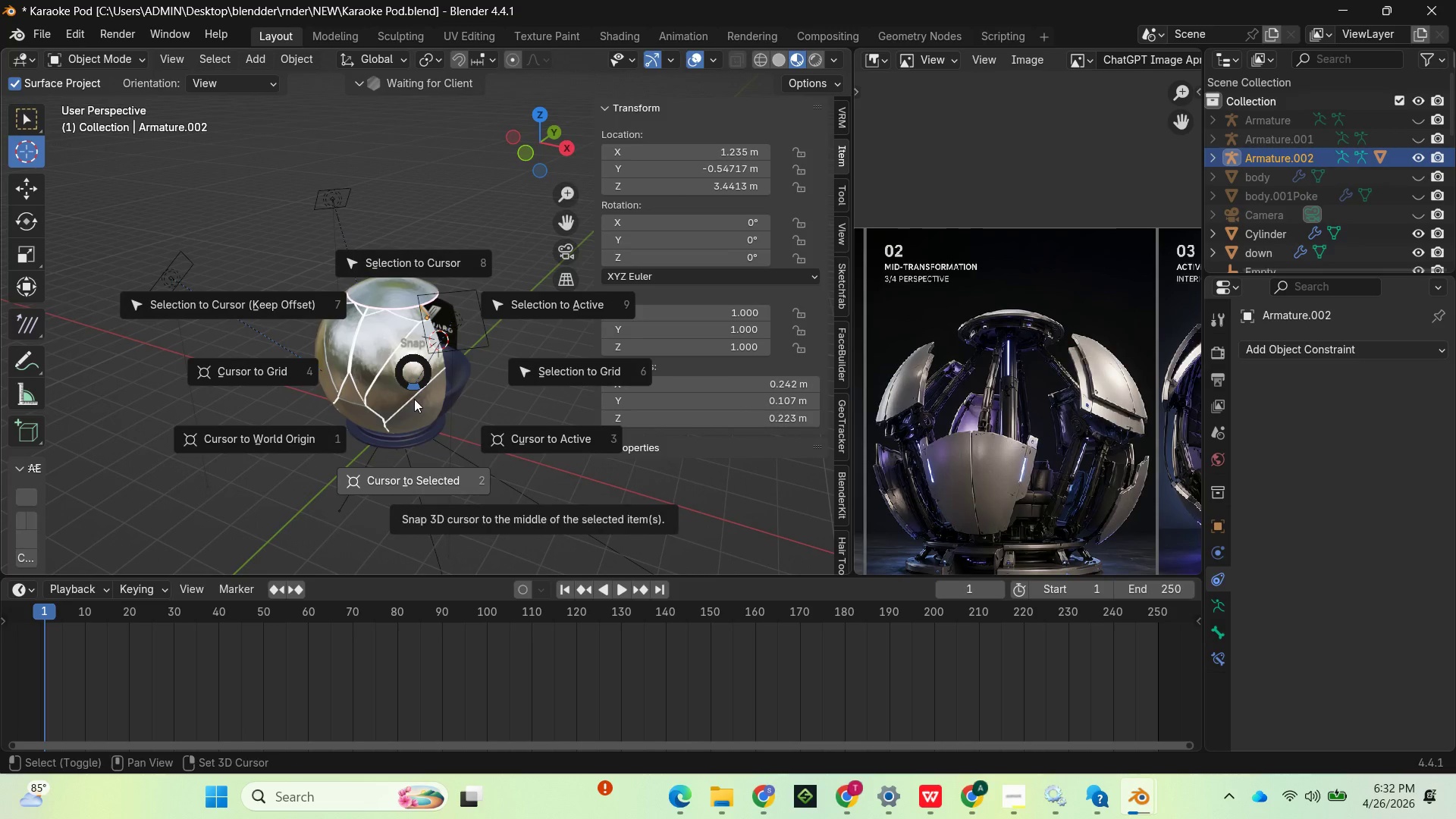 
hold_key(key=S, duration=0.83)
 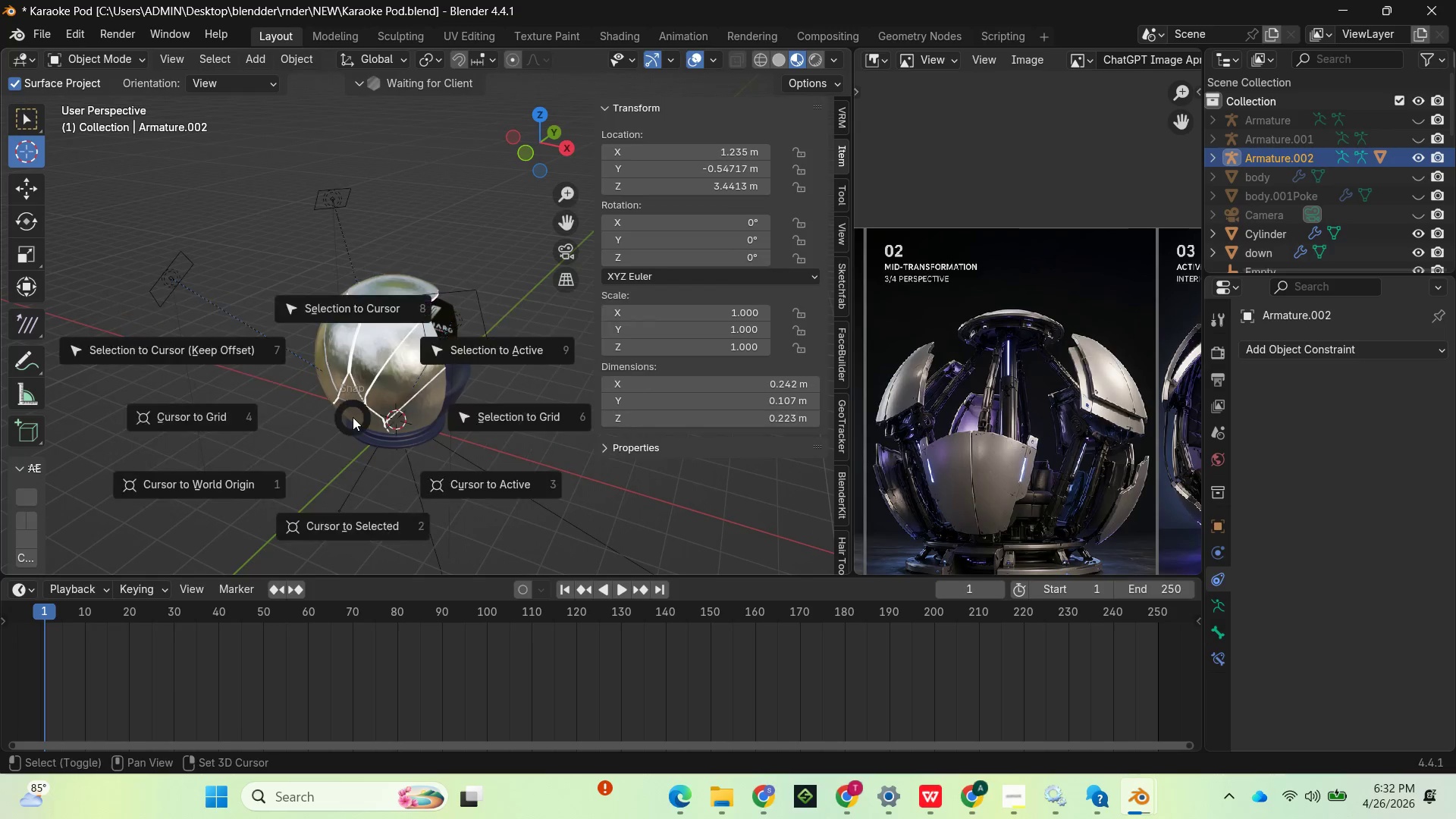 
hold_key(key=S, duration=1.51)
 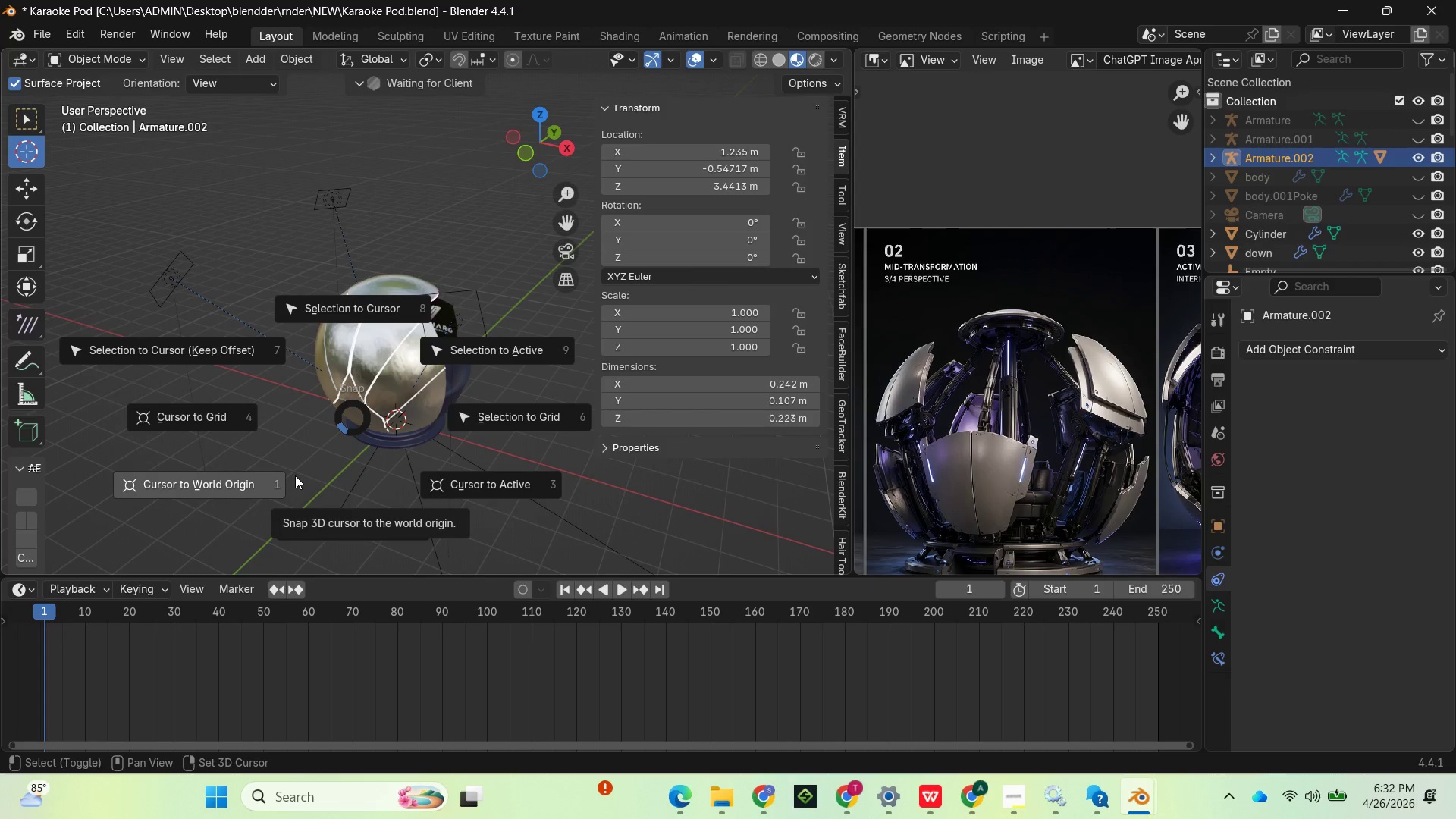 
hold_key(key=S, duration=1.36)
 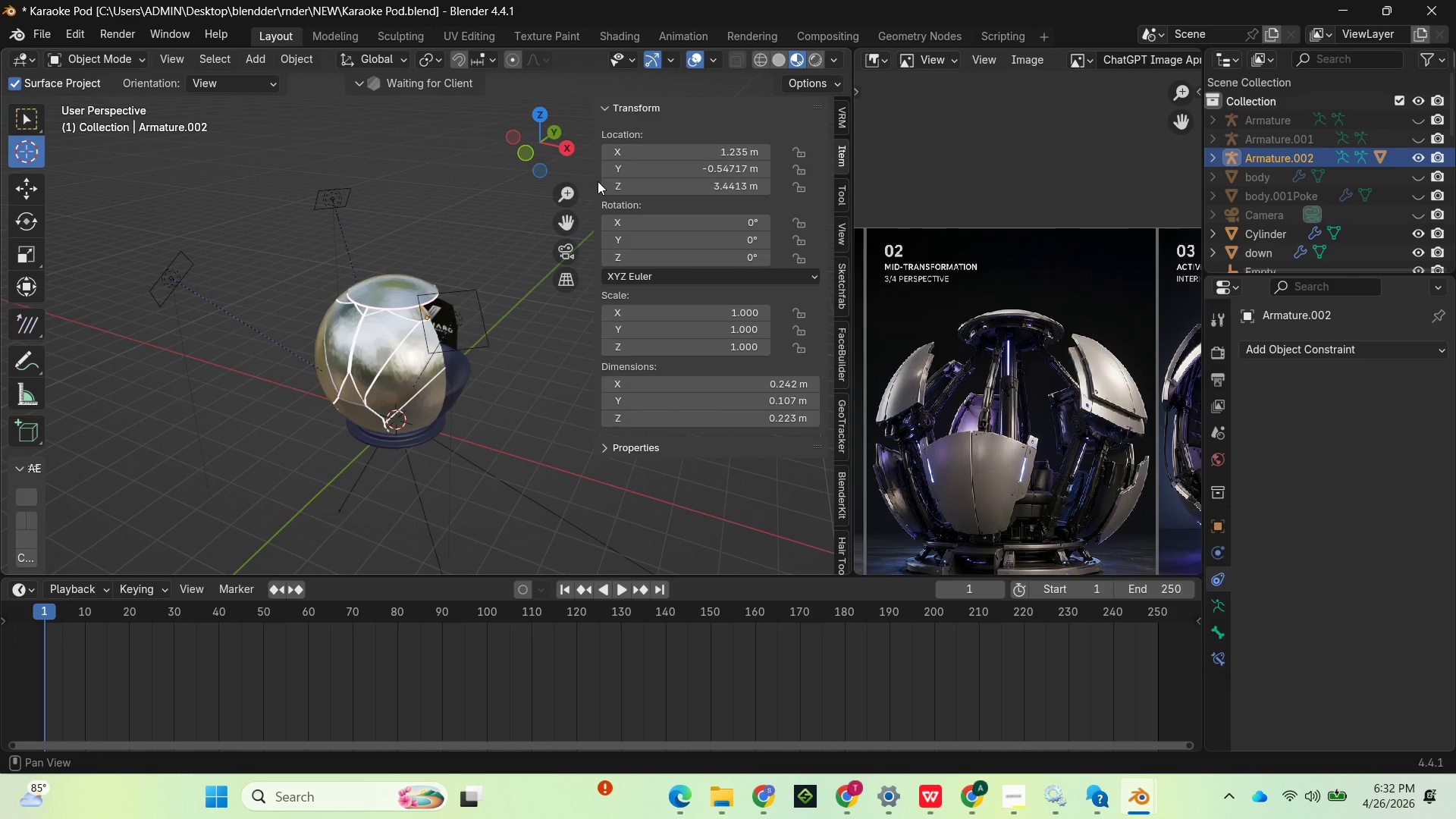 
left_click_drag(start_coordinate=[567, 124], to_coordinate=[595, 522])
 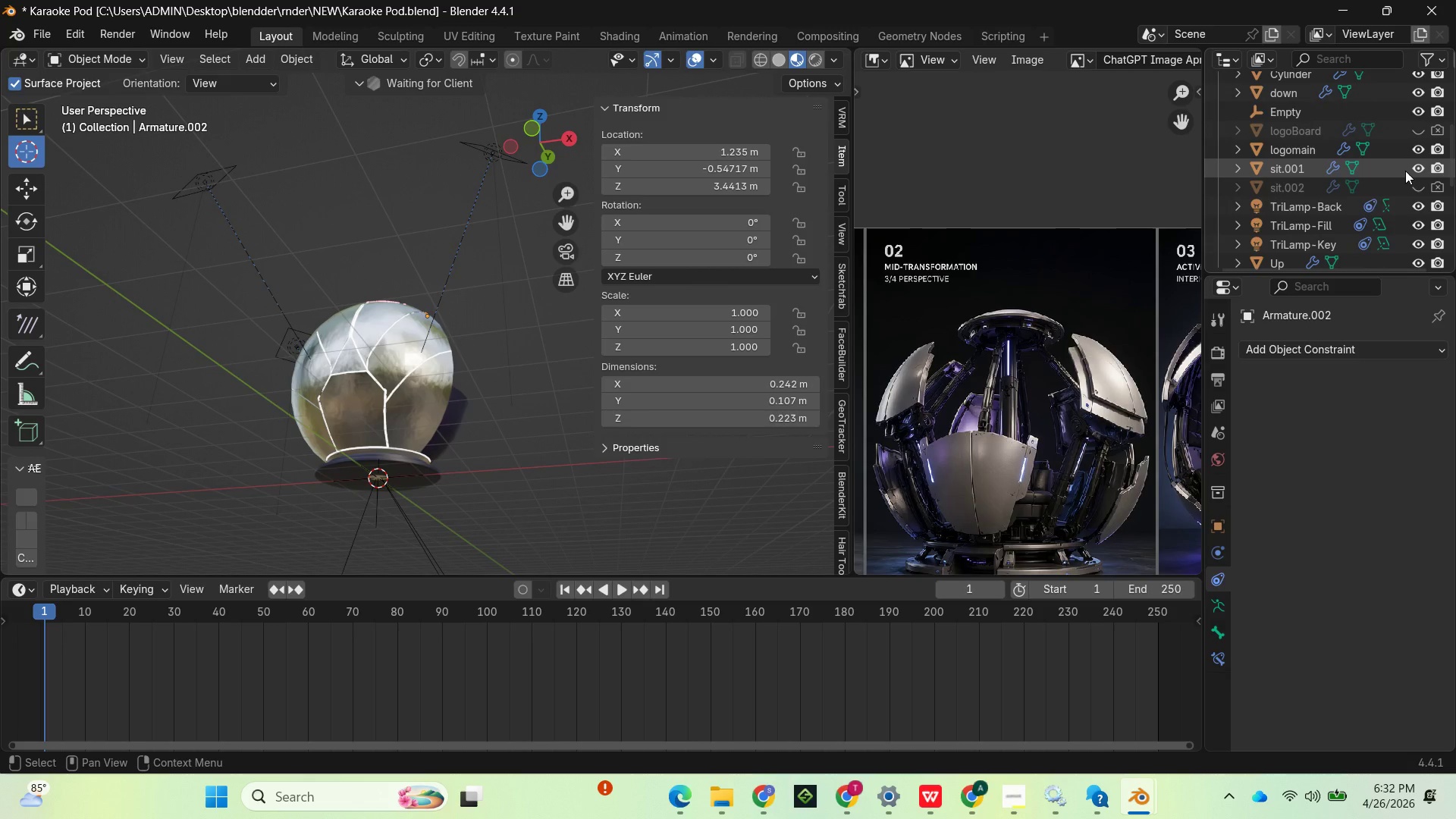 
wait(6.34)
 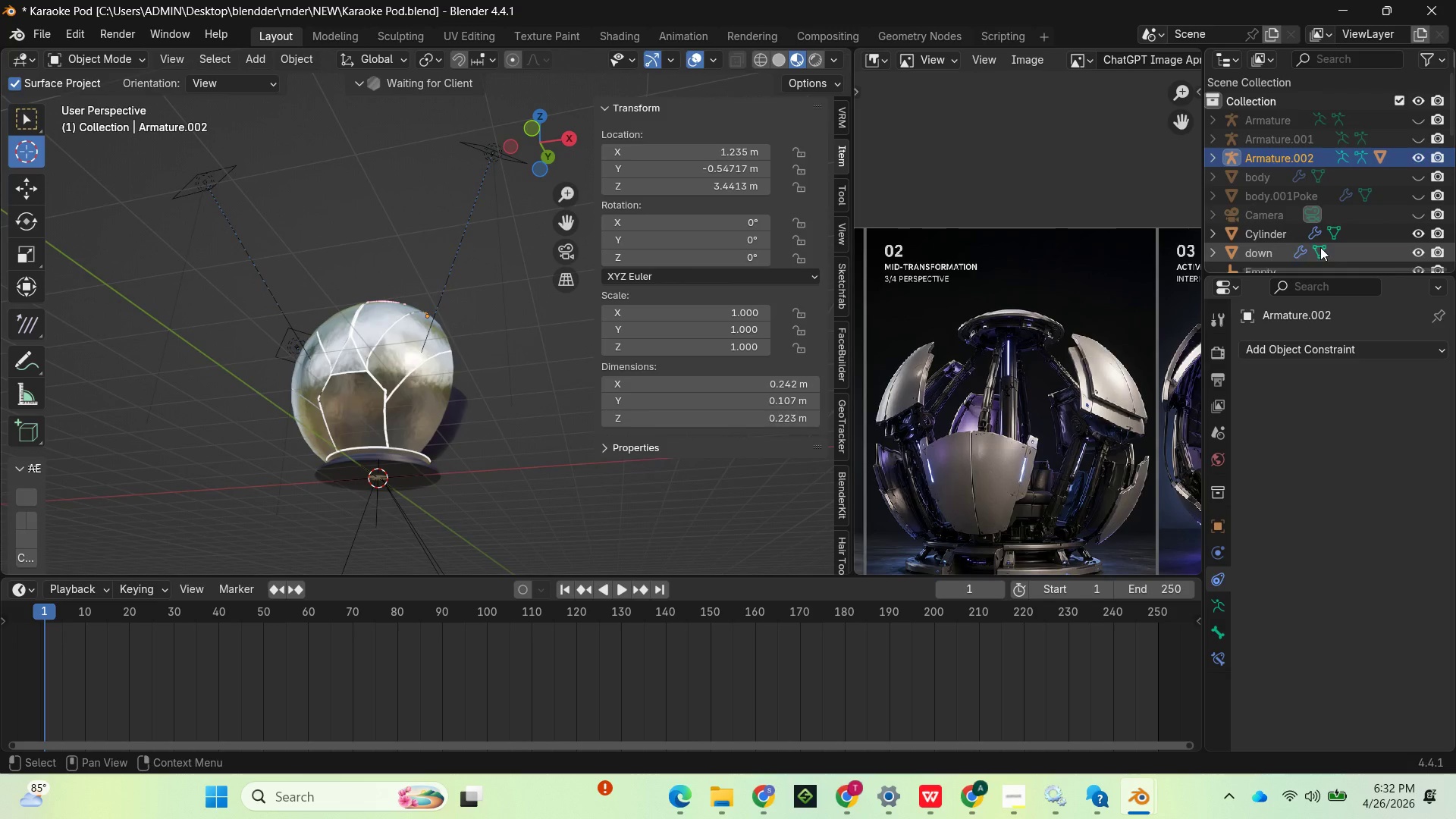 
left_click([1411, 174])
 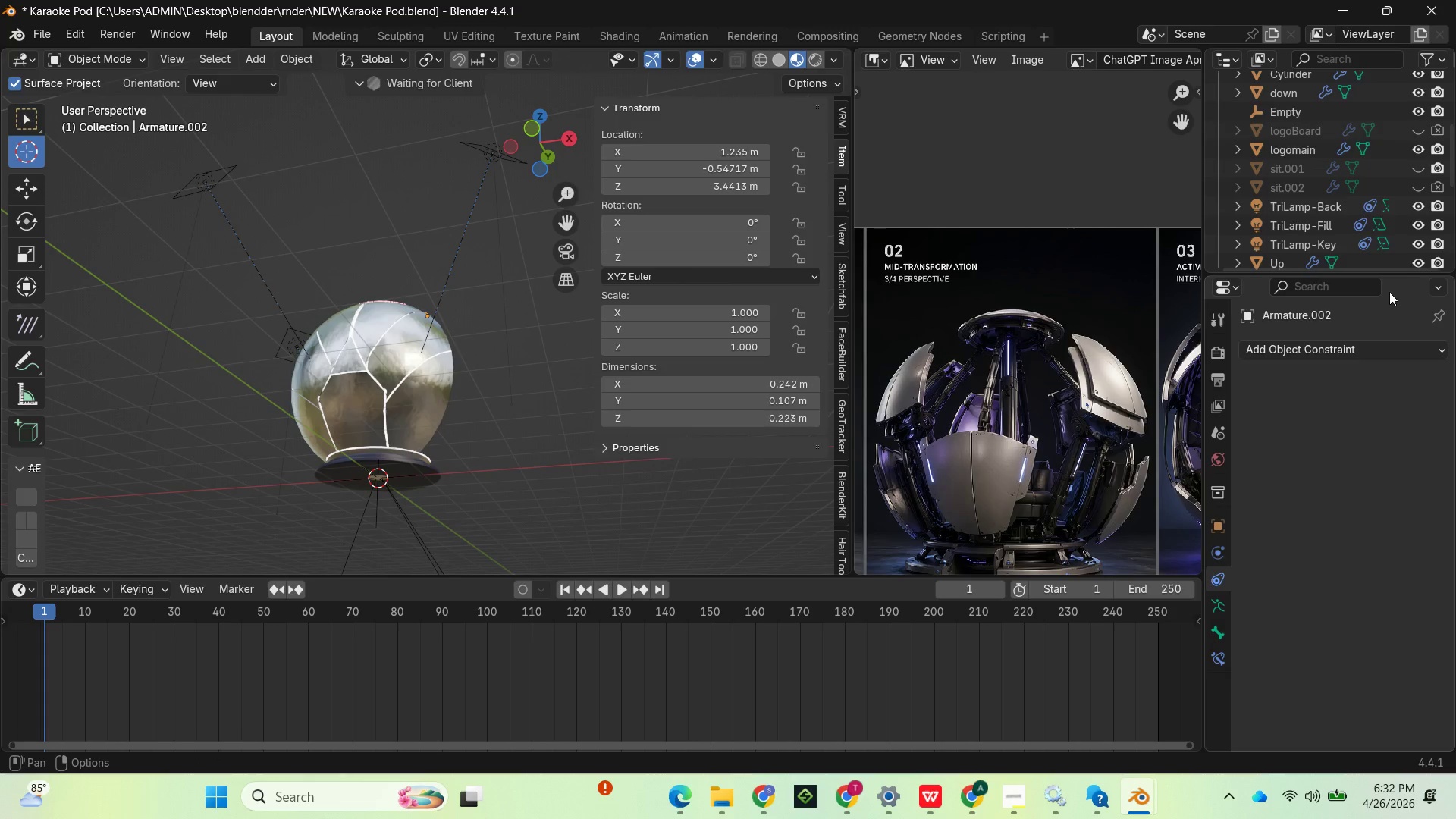 
mouse_move([1387, 229])
 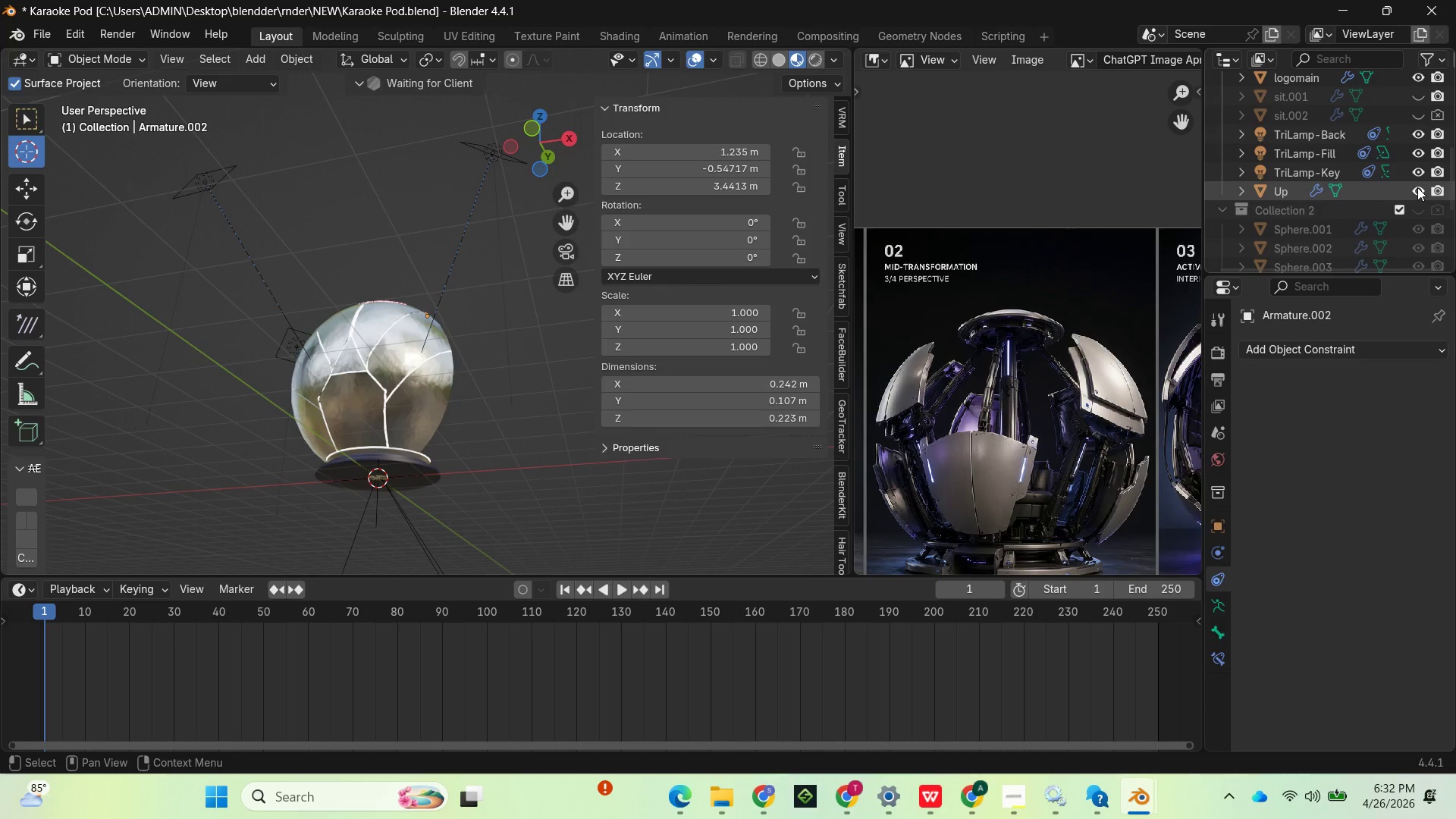 
left_click([1417, 187])
 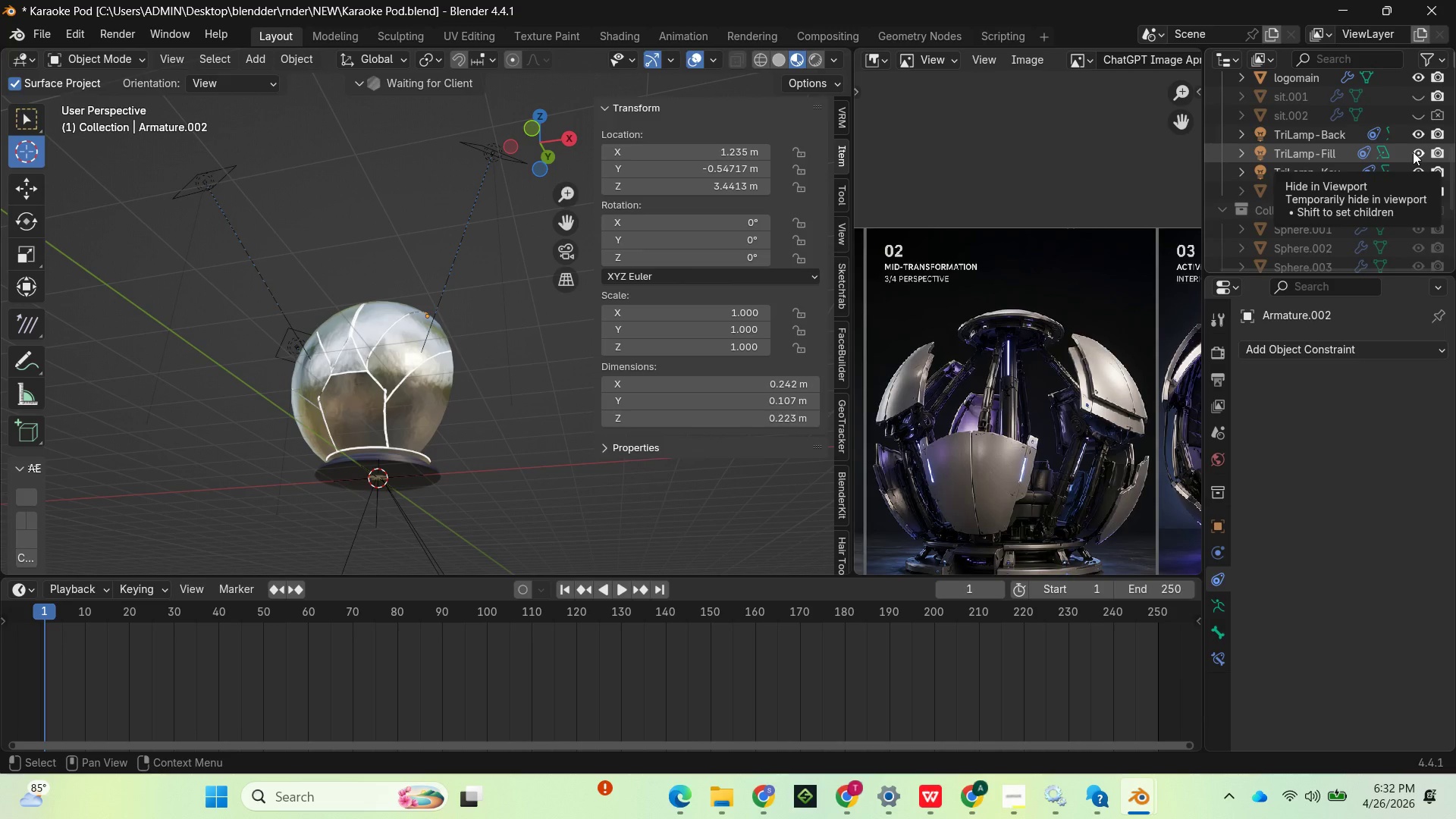 
left_click([1414, 150])
 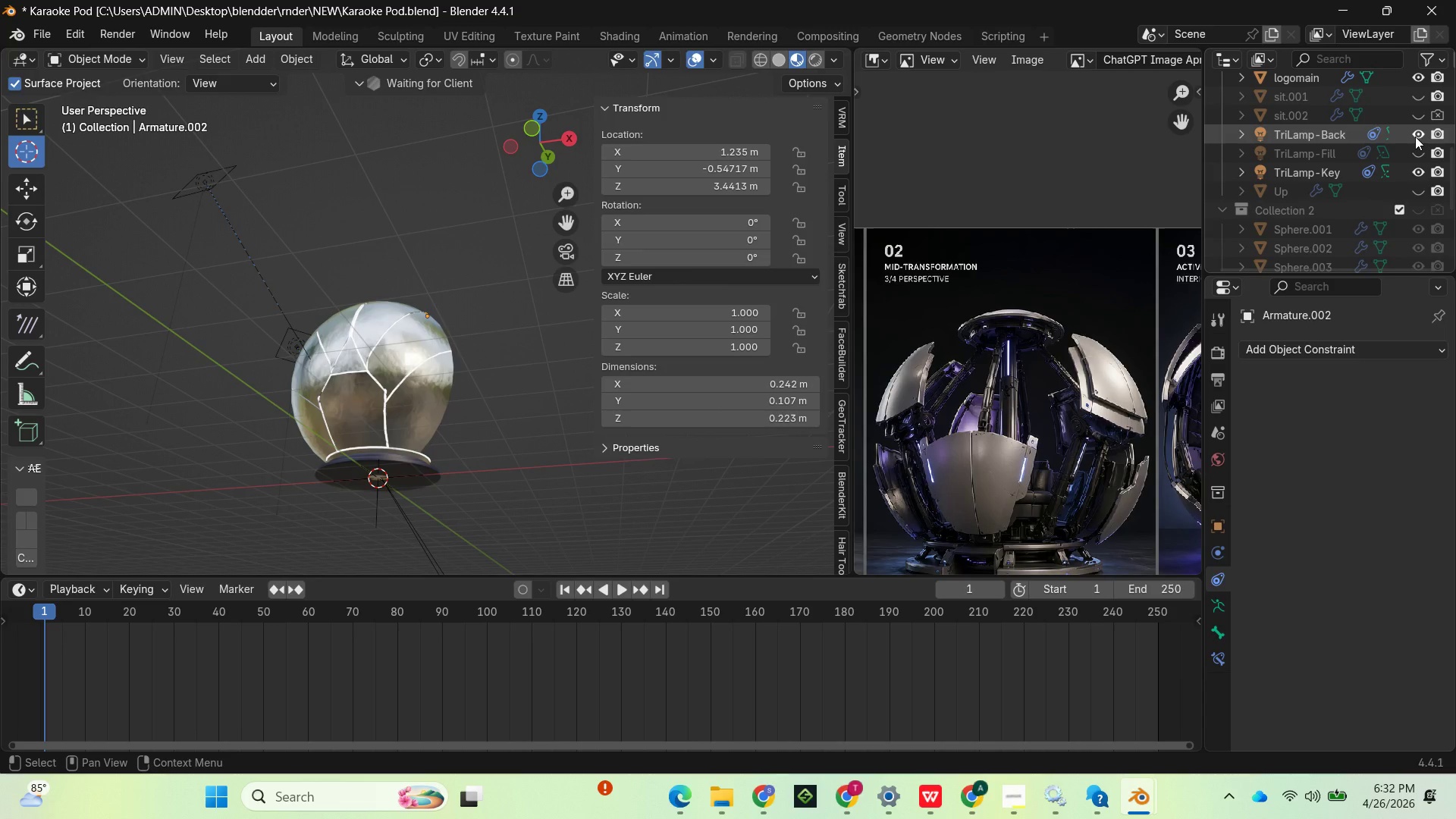 
left_click_drag(start_coordinate=[1415, 136], to_coordinate=[1413, 172])
 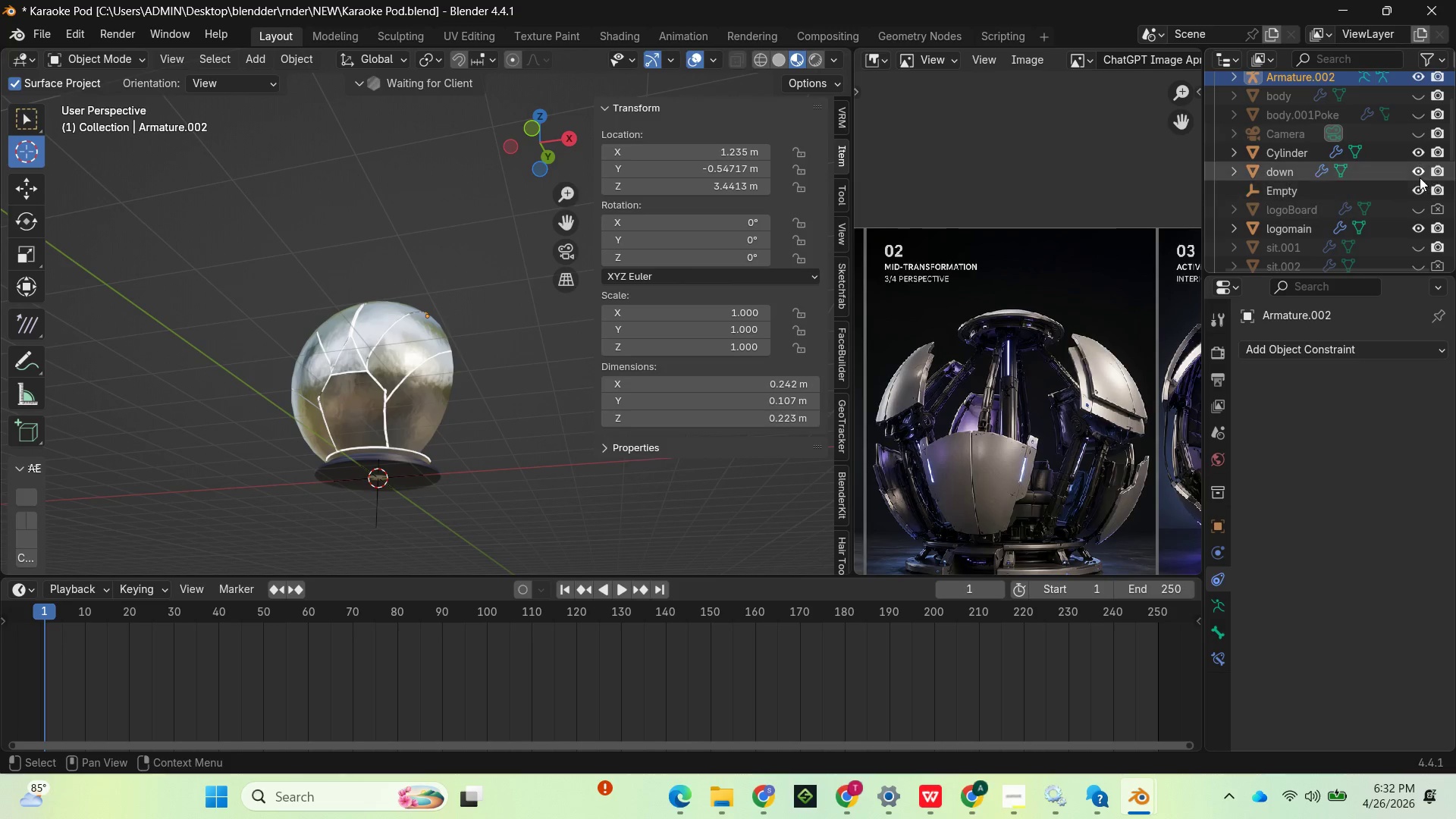 
left_click([1420, 175])
 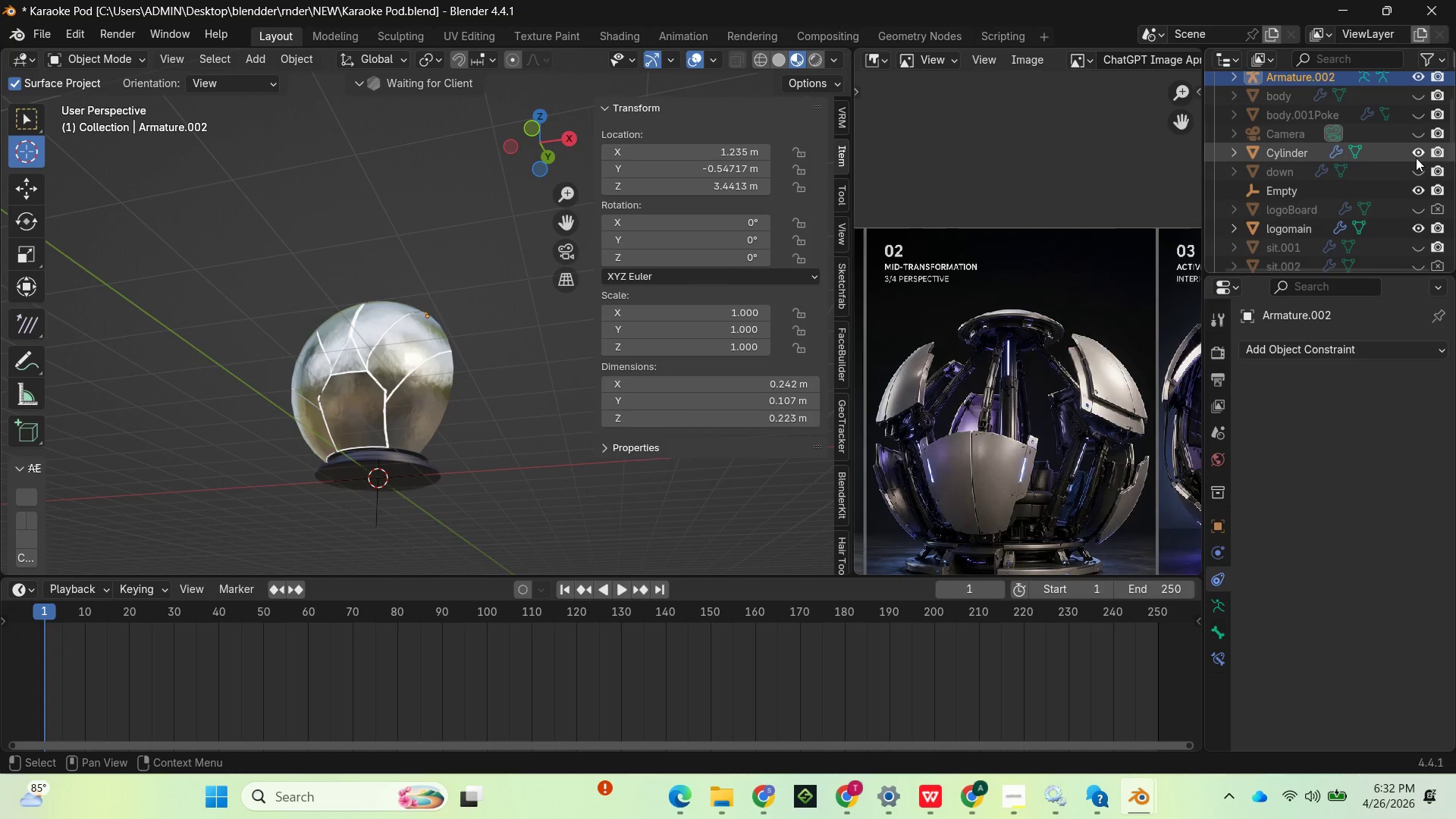 
left_click([1415, 157])
 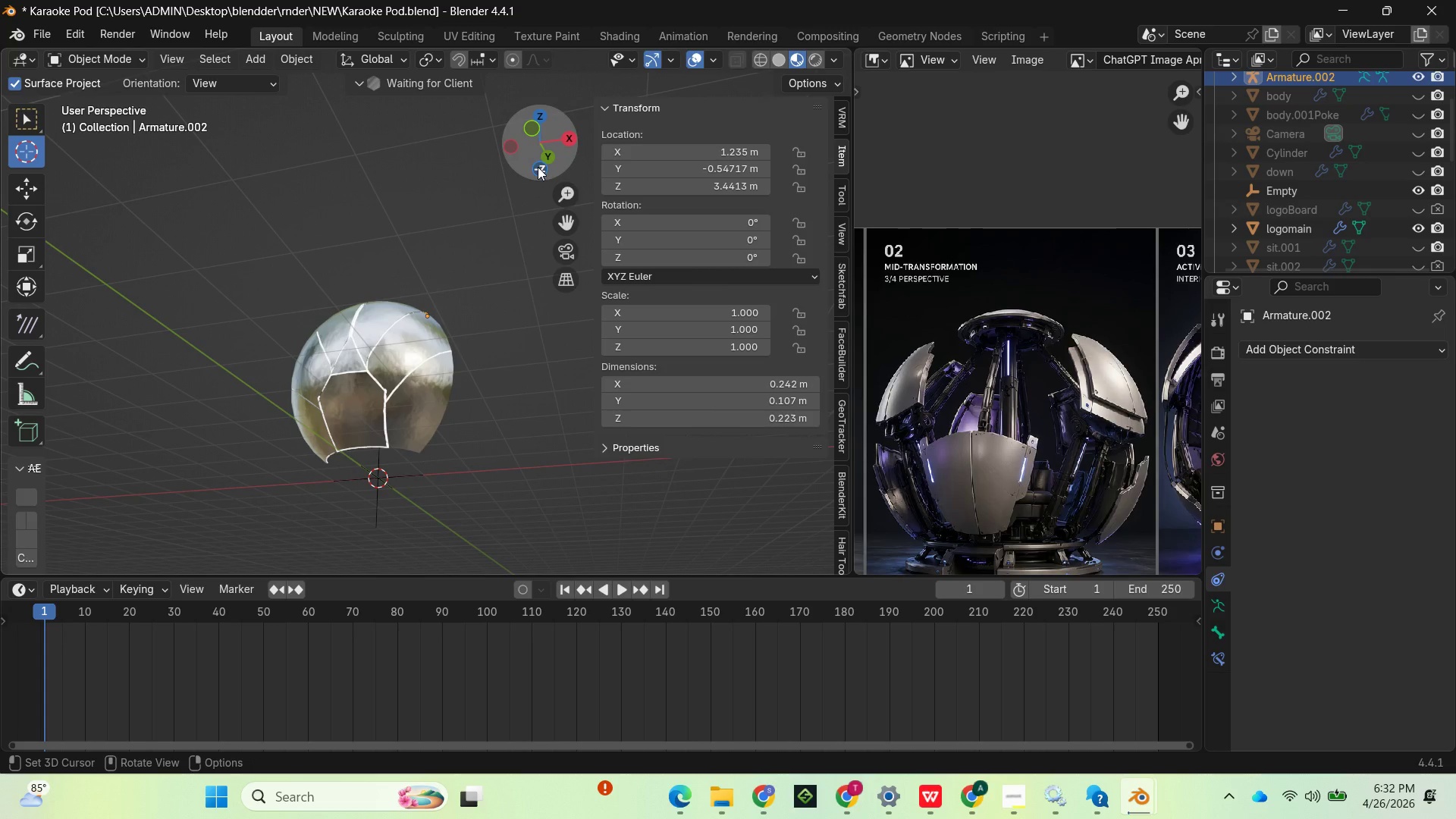 
left_click_drag(start_coordinate=[538, 167], to_coordinate=[332, 318])
 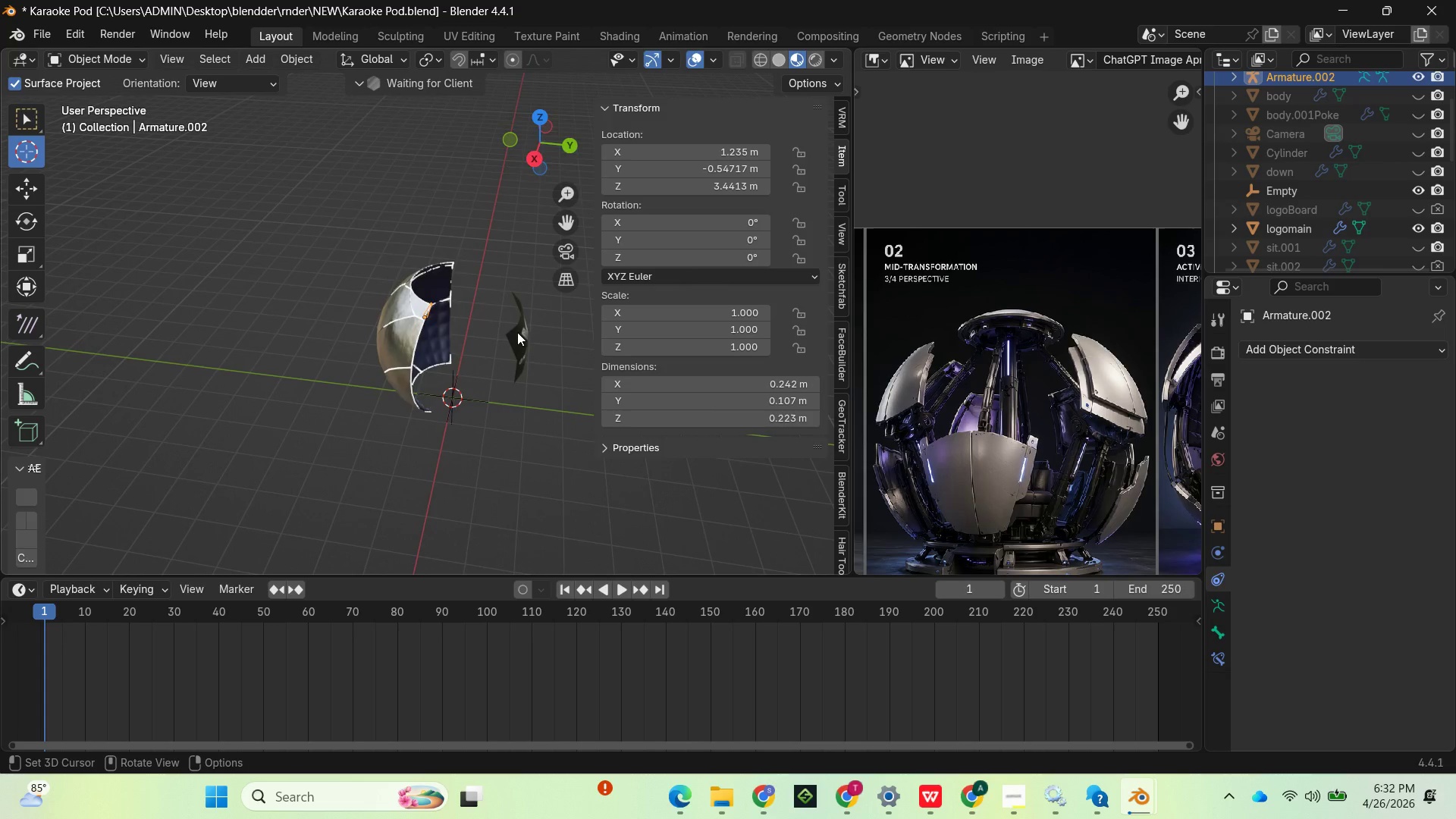 
left_click([517, 332])
 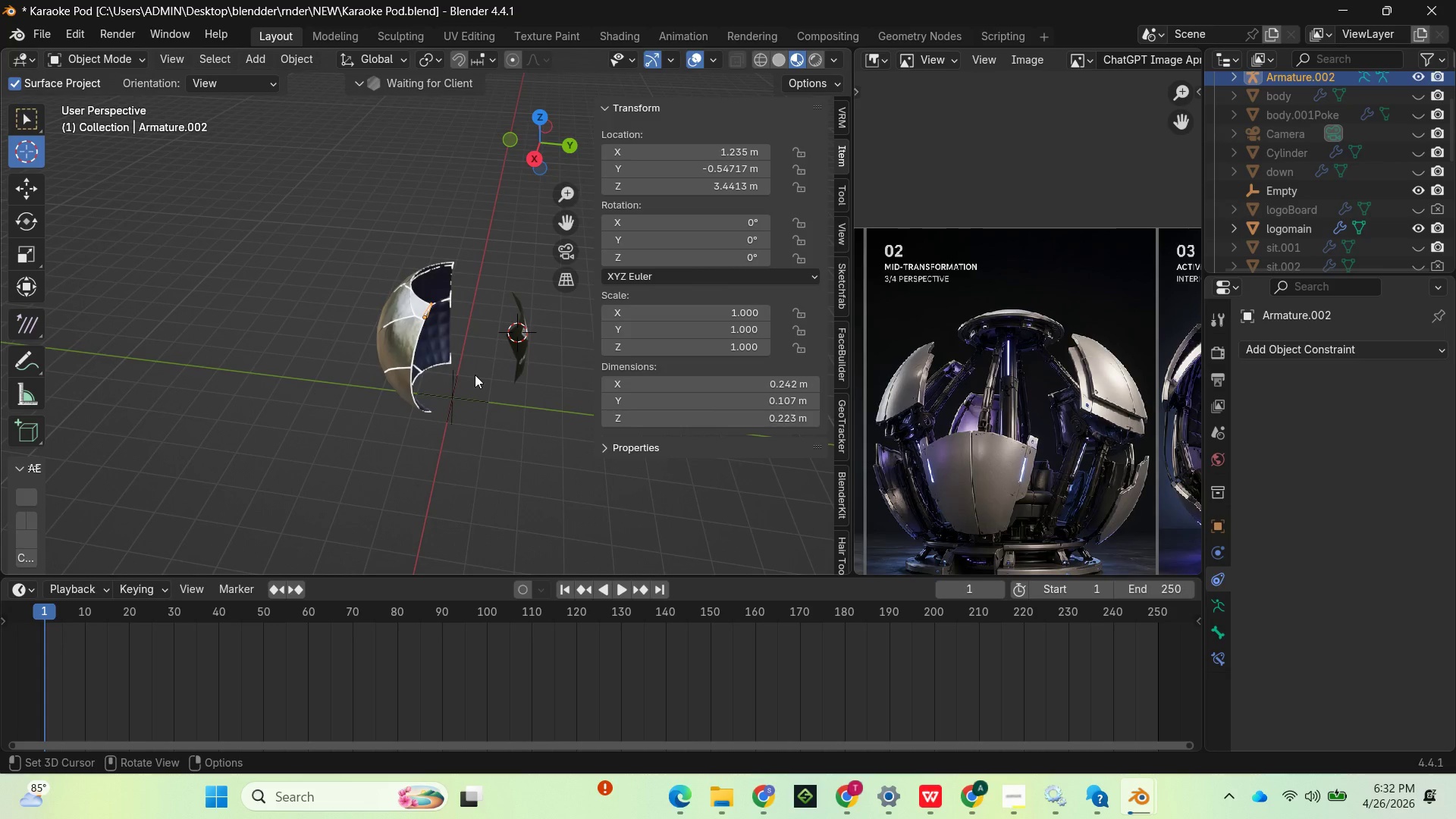 
hold_key(key=ShiftLeft, duration=4.56)
 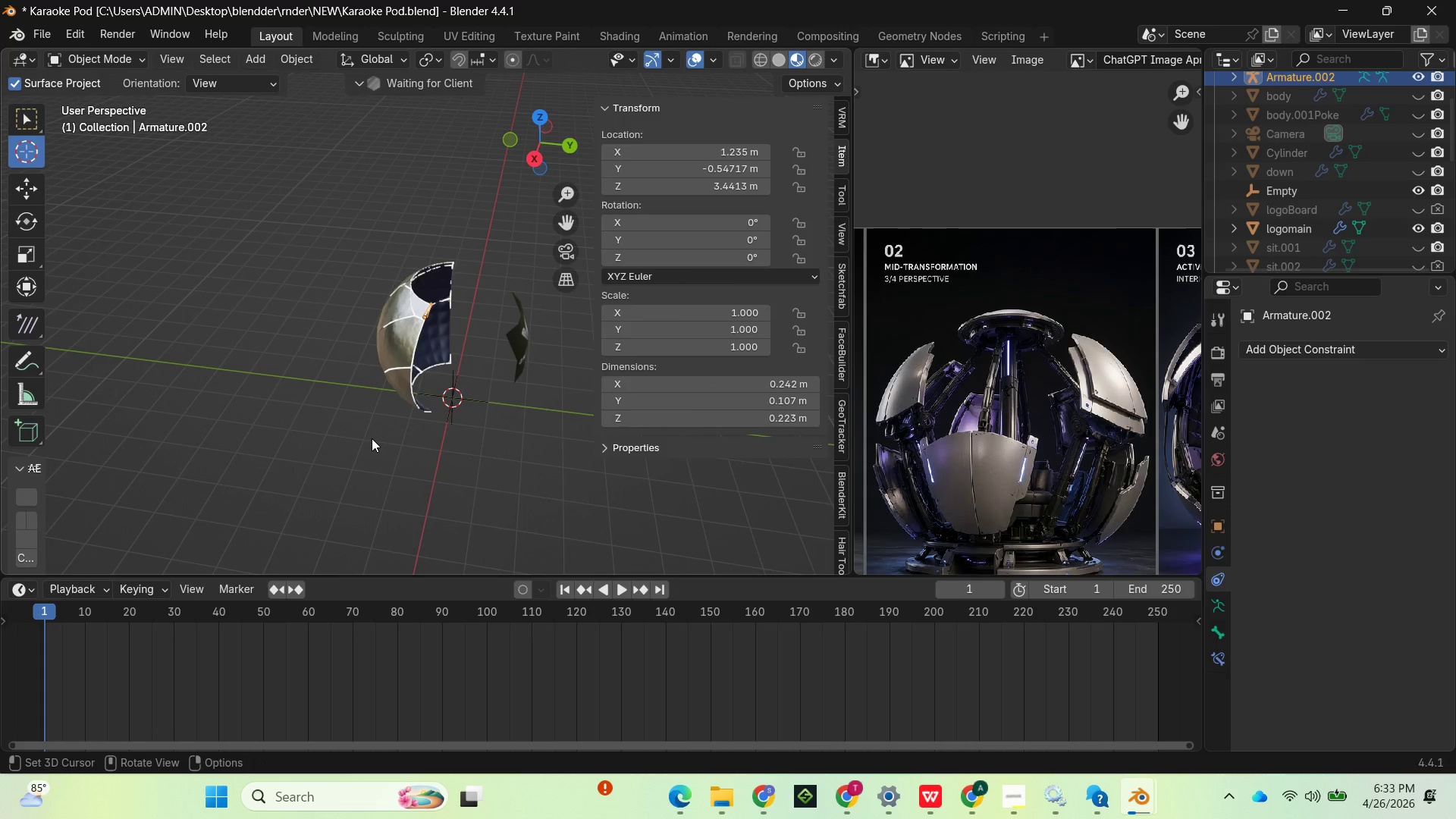 
hold_key(key=S, duration=1.52)
 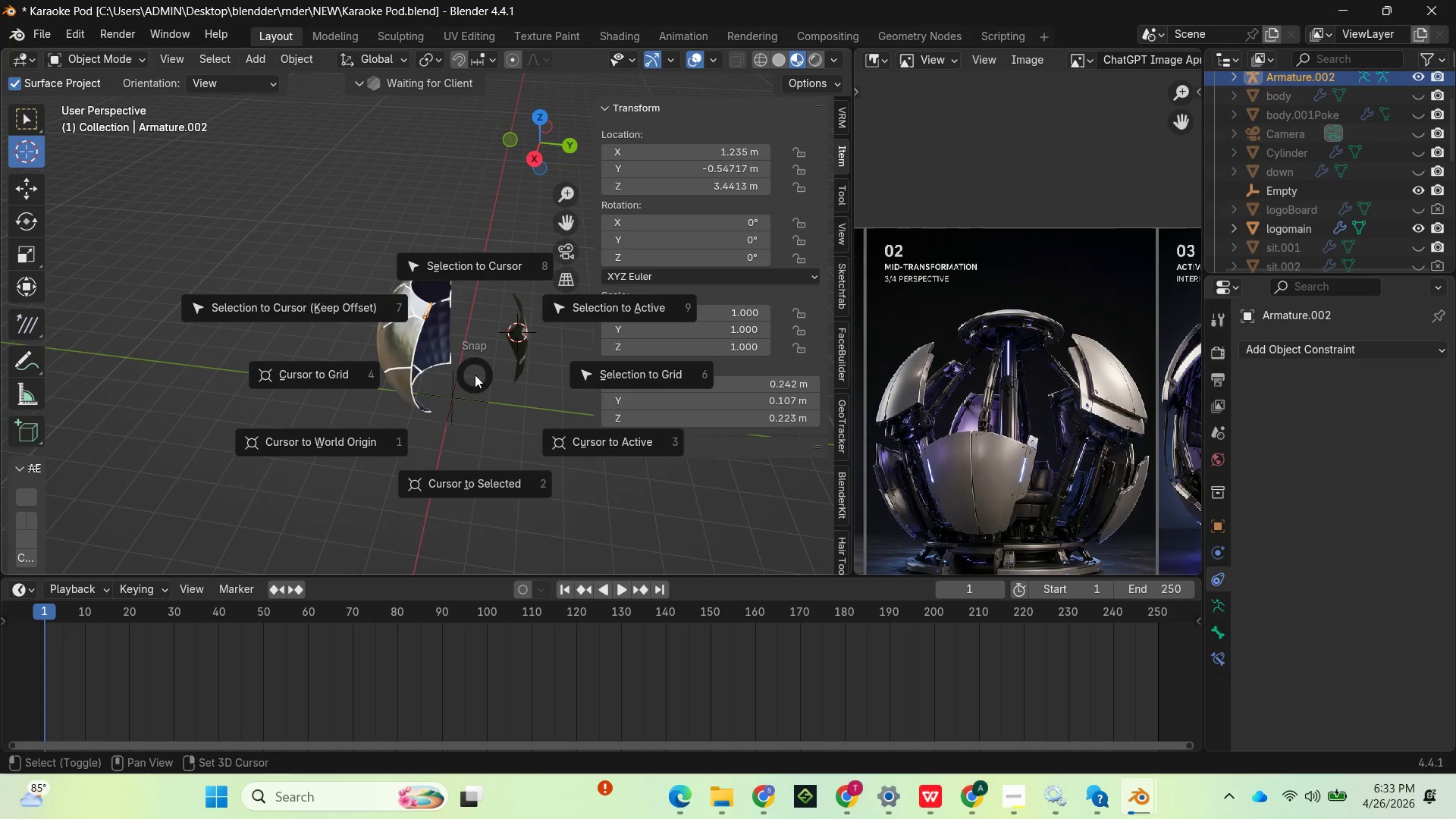 
hold_key(key=S, duration=1.5)
 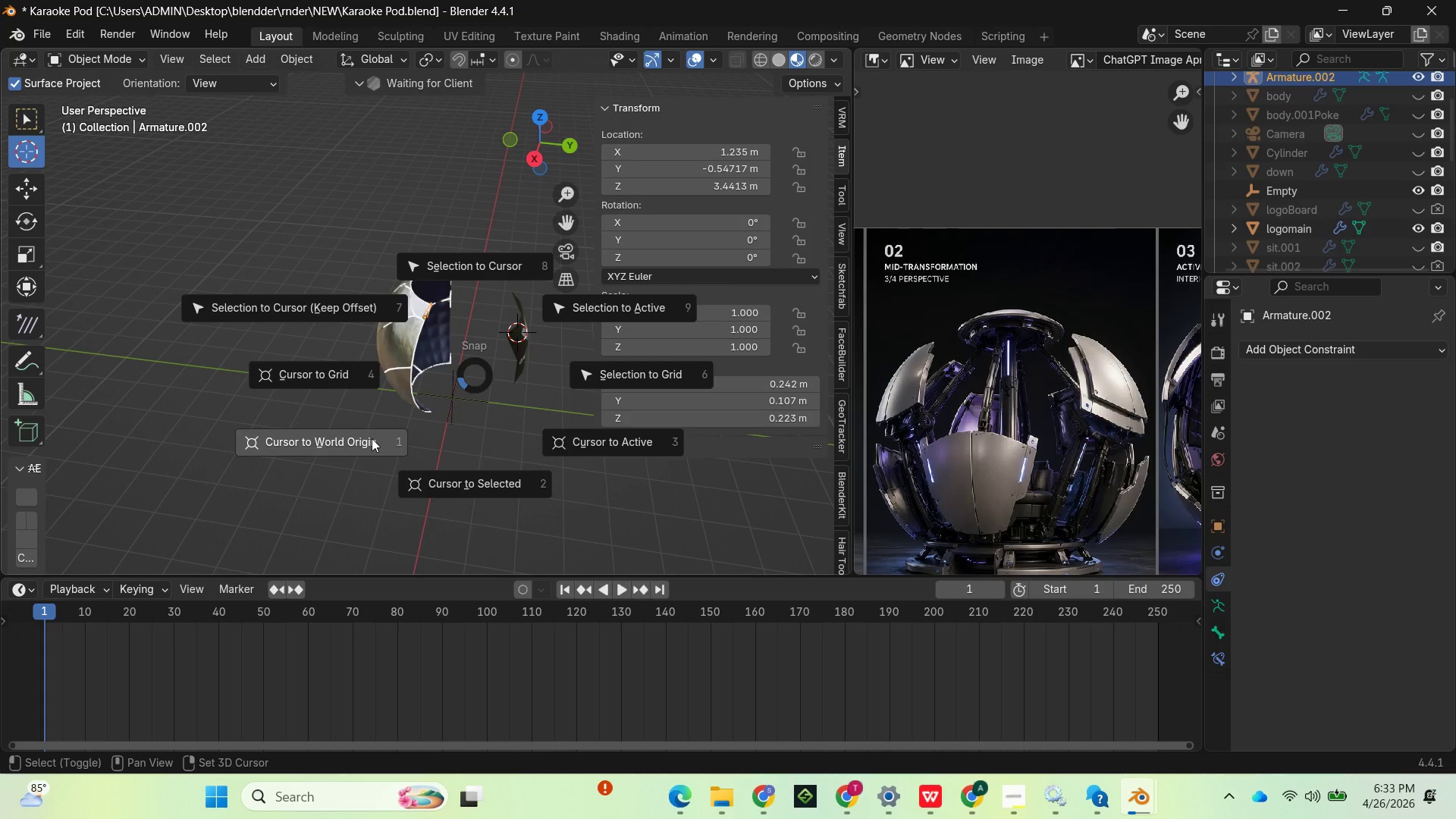 
hold_key(key=S, duration=0.73)
 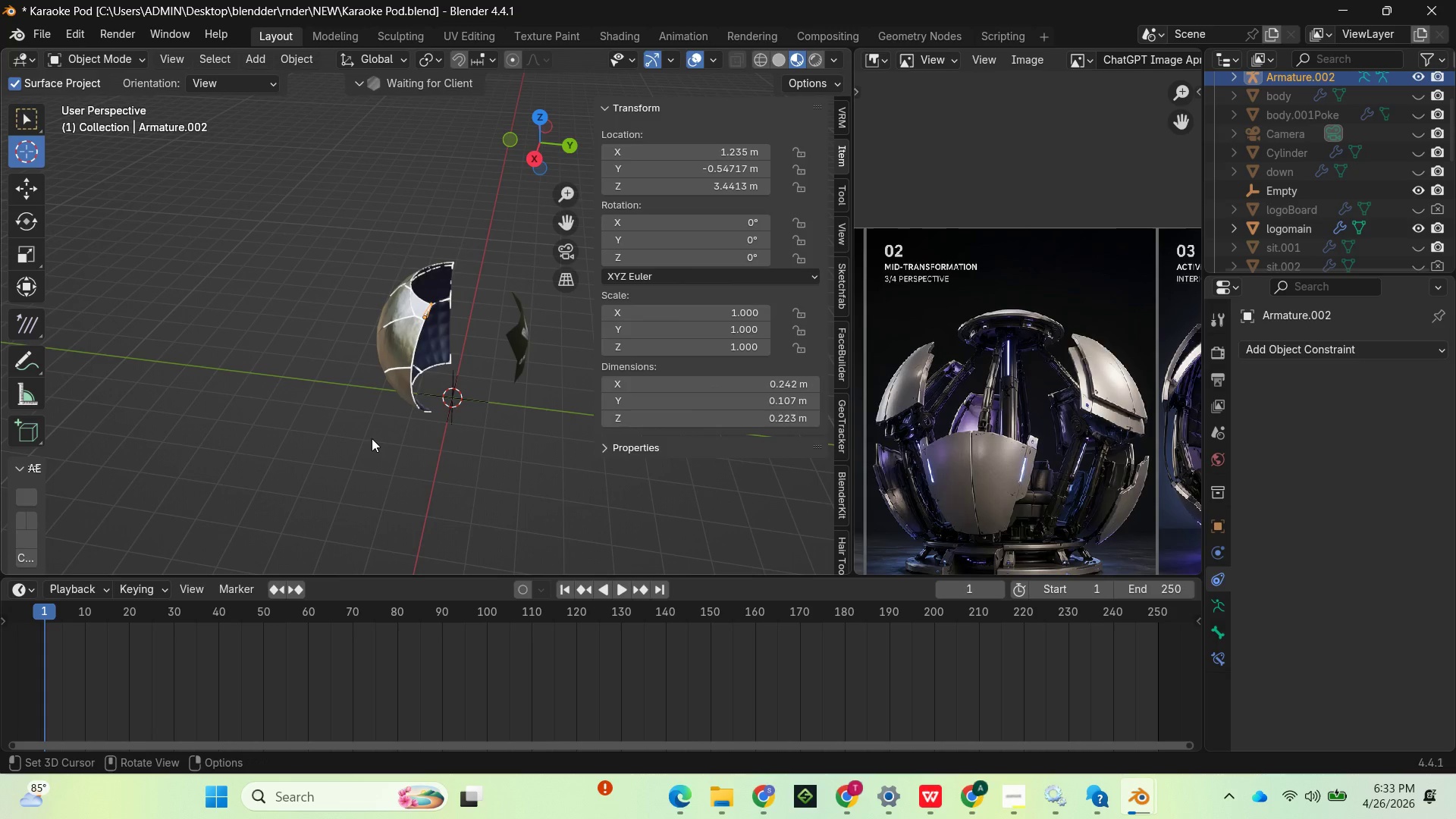 
left_click([372, 438])
 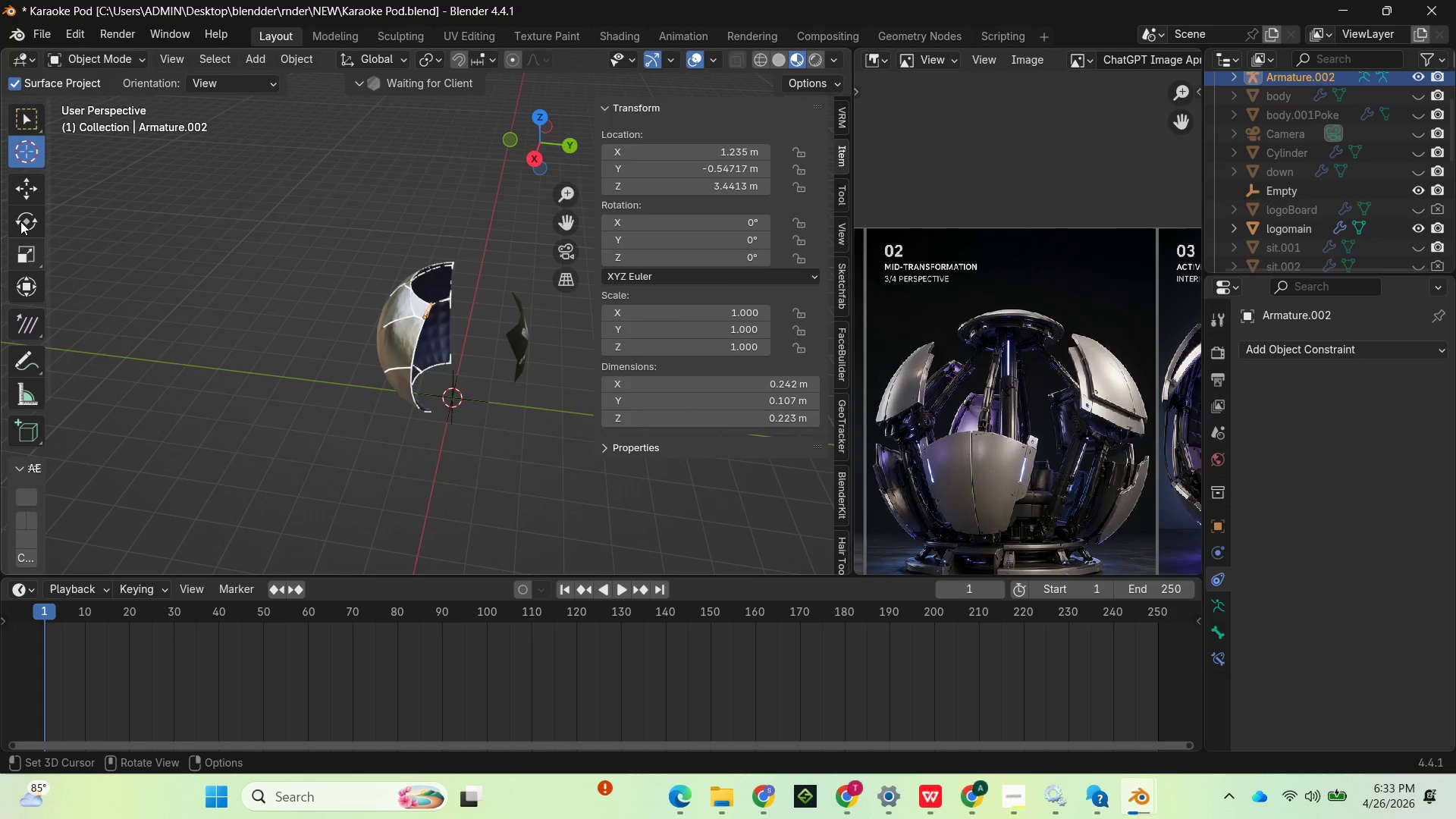 
left_click([17, 196])
 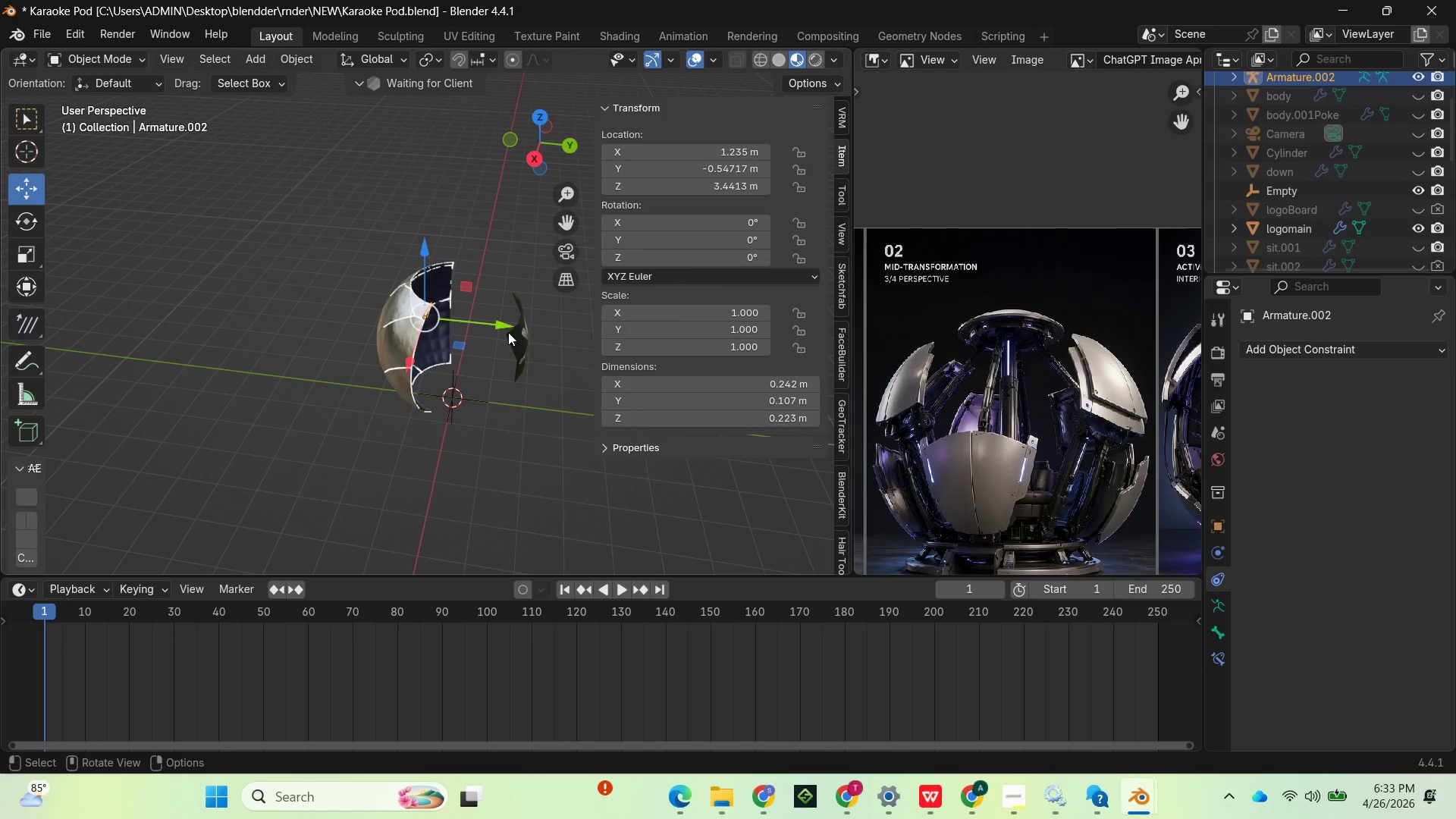 
left_click([526, 340])
 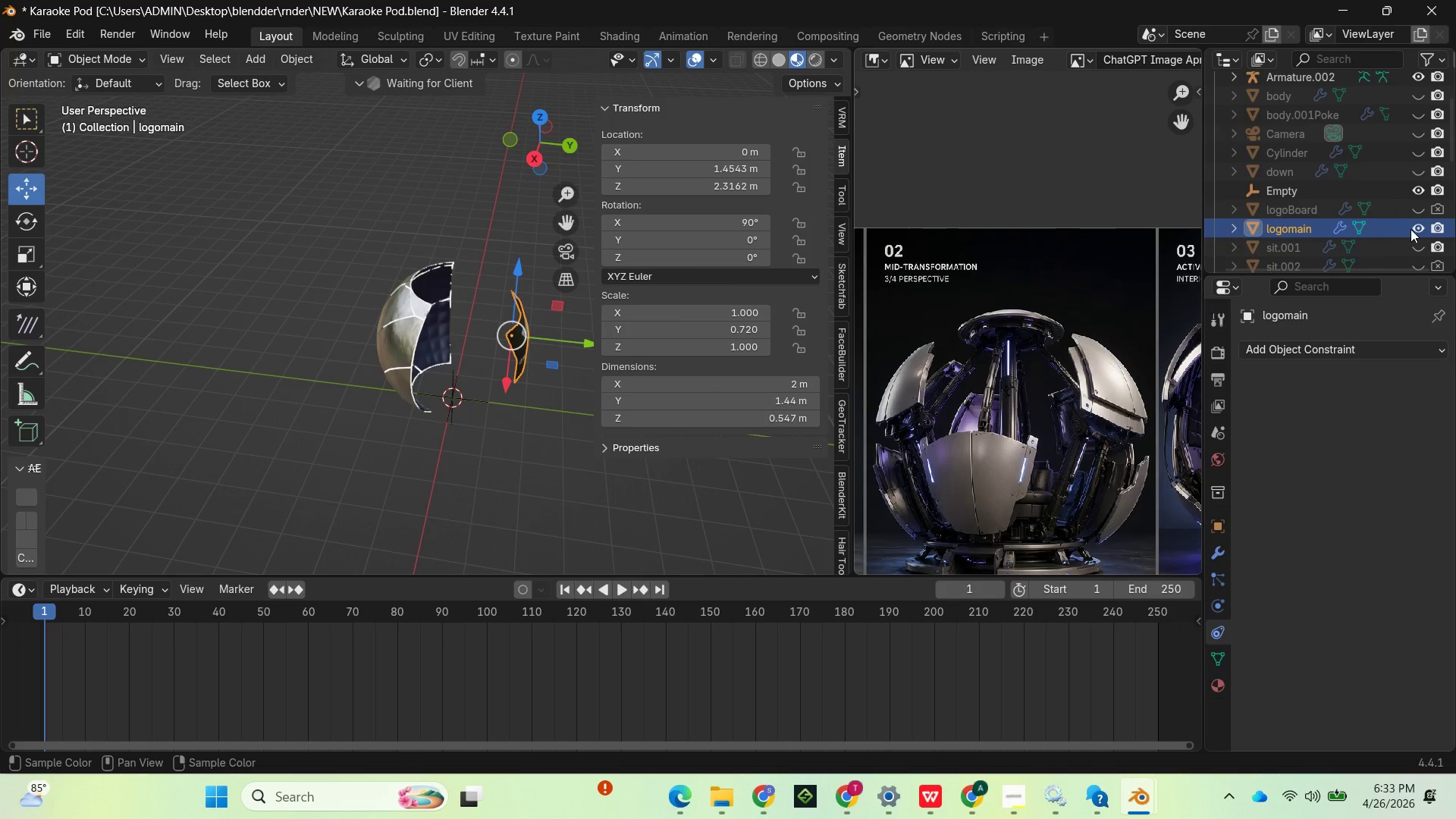 
left_click([1414, 234])
 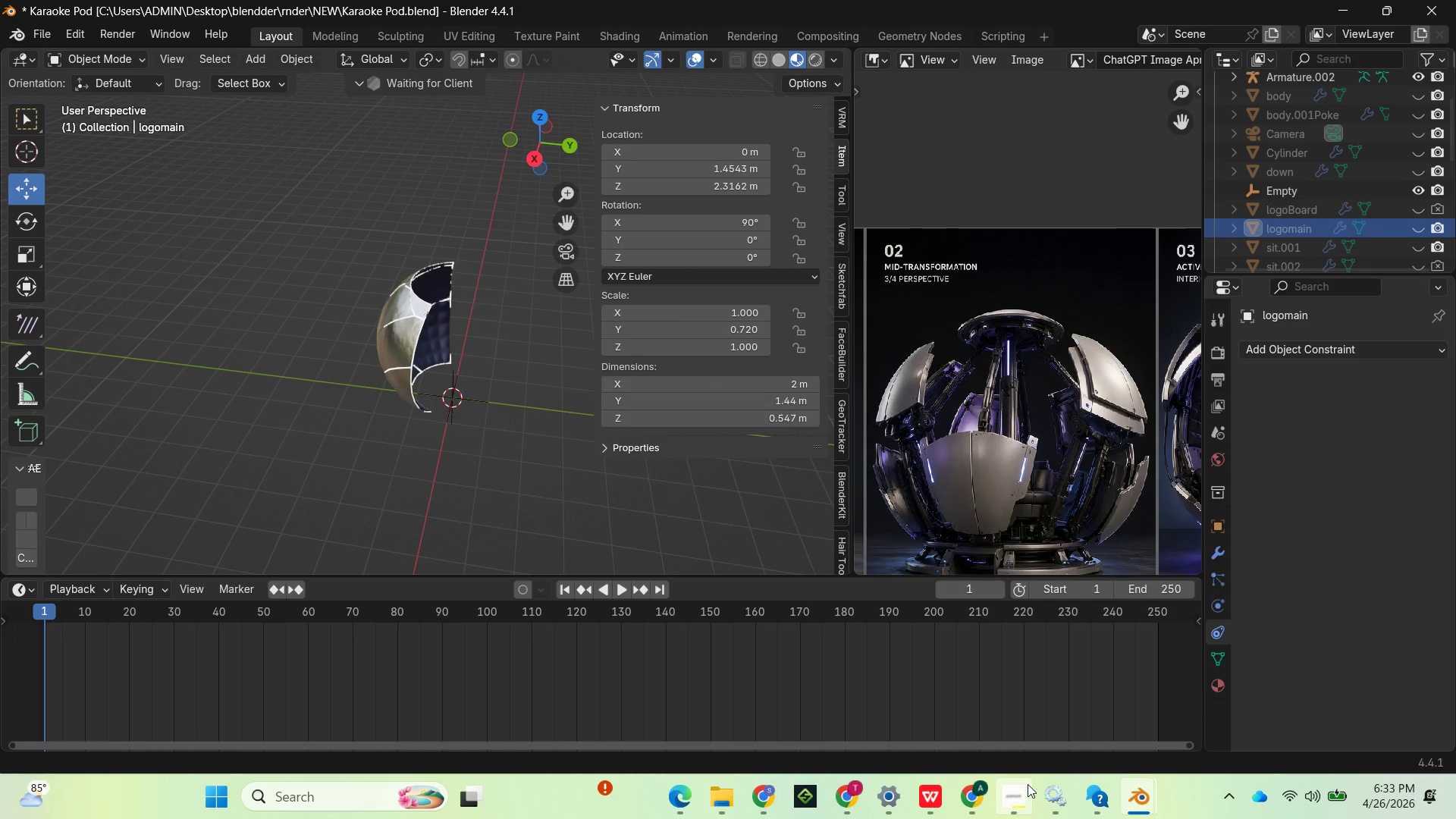 
left_click([1025, 786])